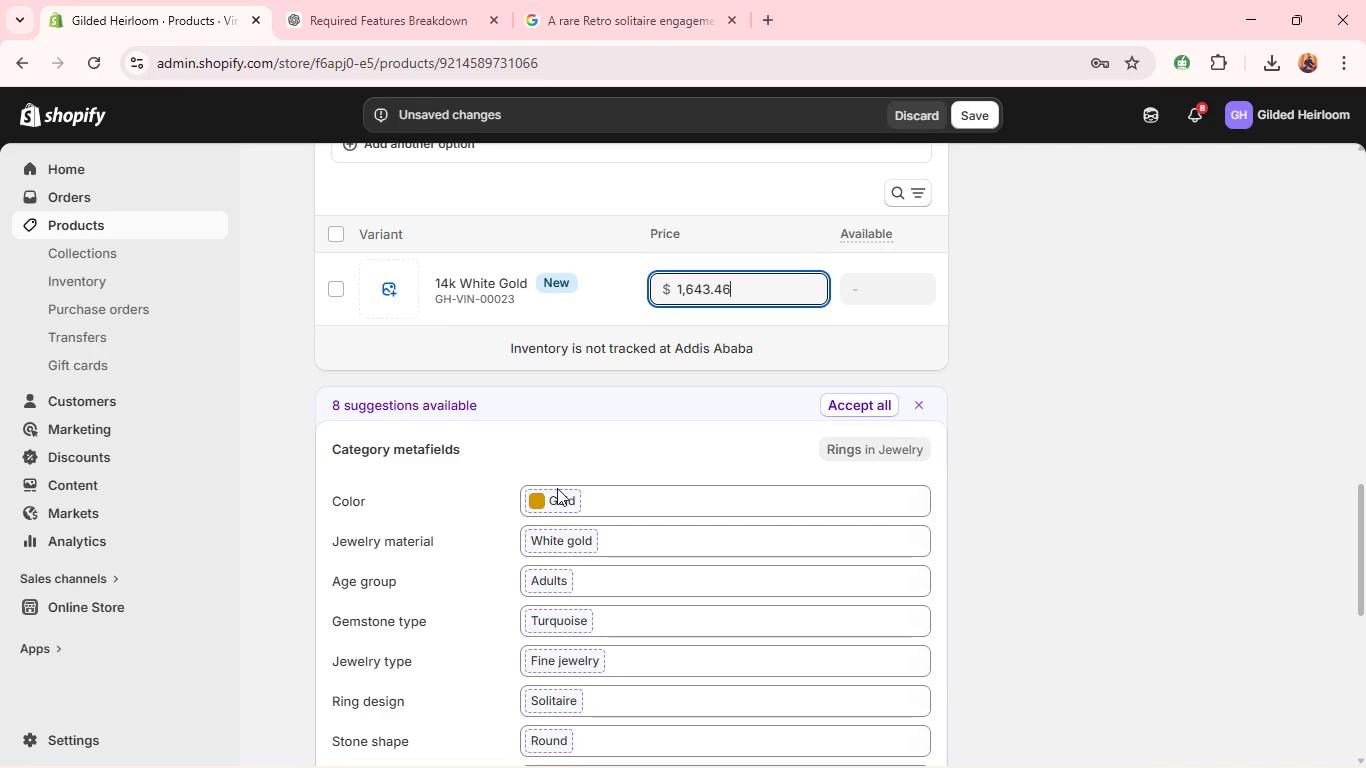 
left_click([561, 494])
 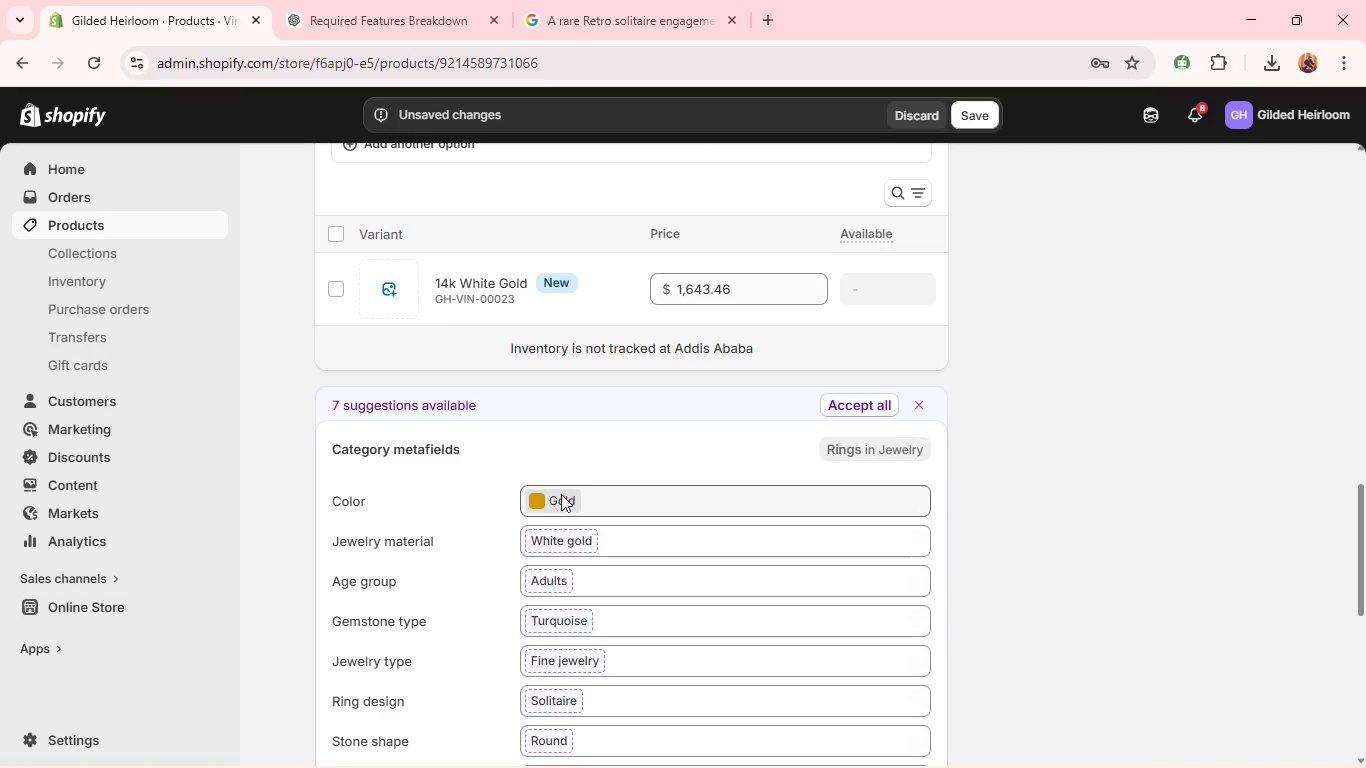 
mouse_move([573, 540])
 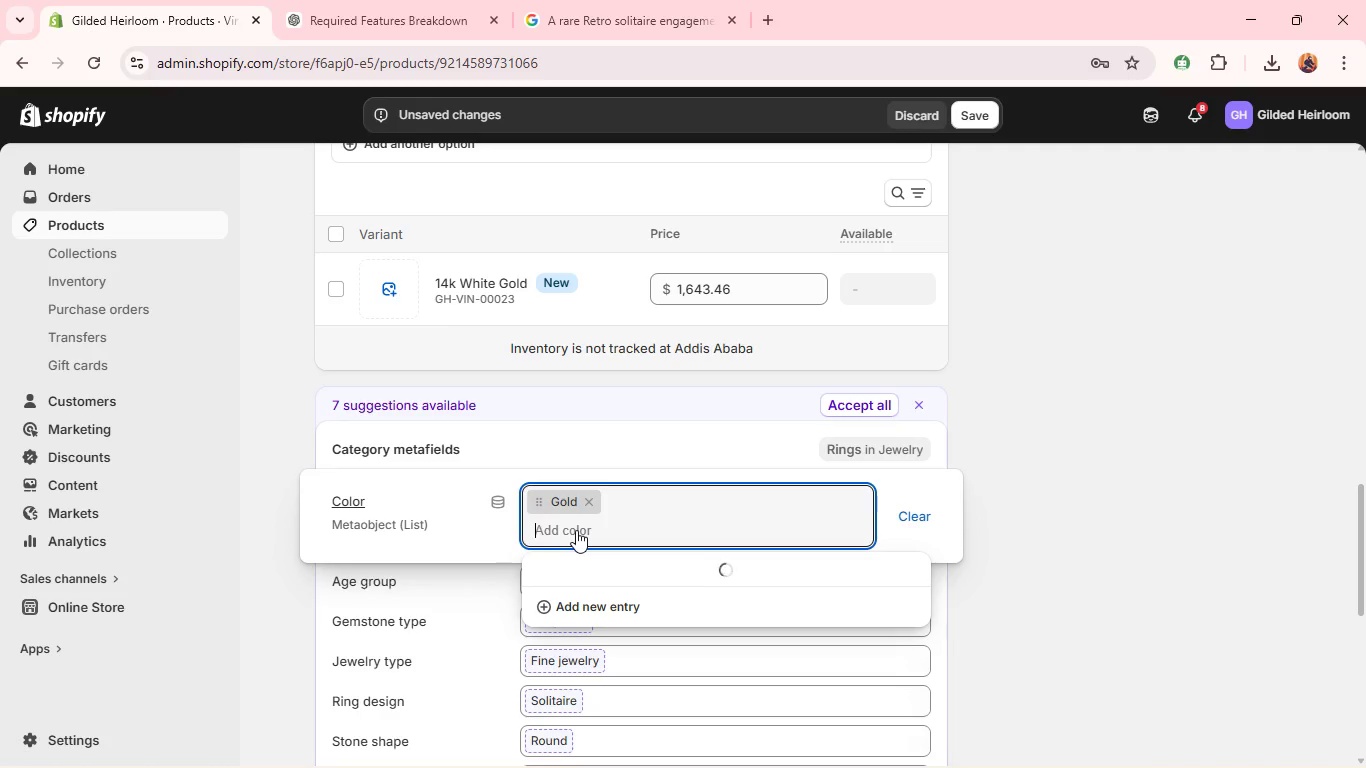 
type(bl)
 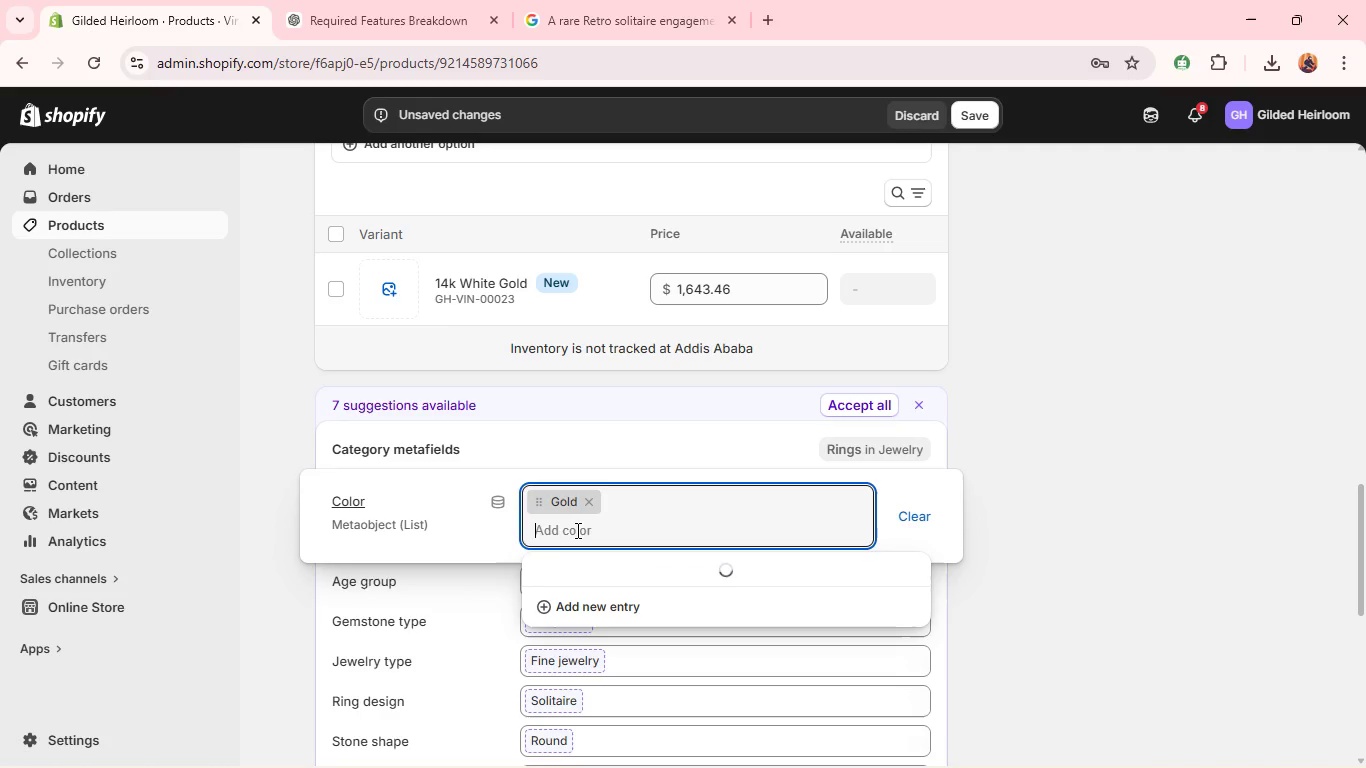 
mouse_move([554, 360])
 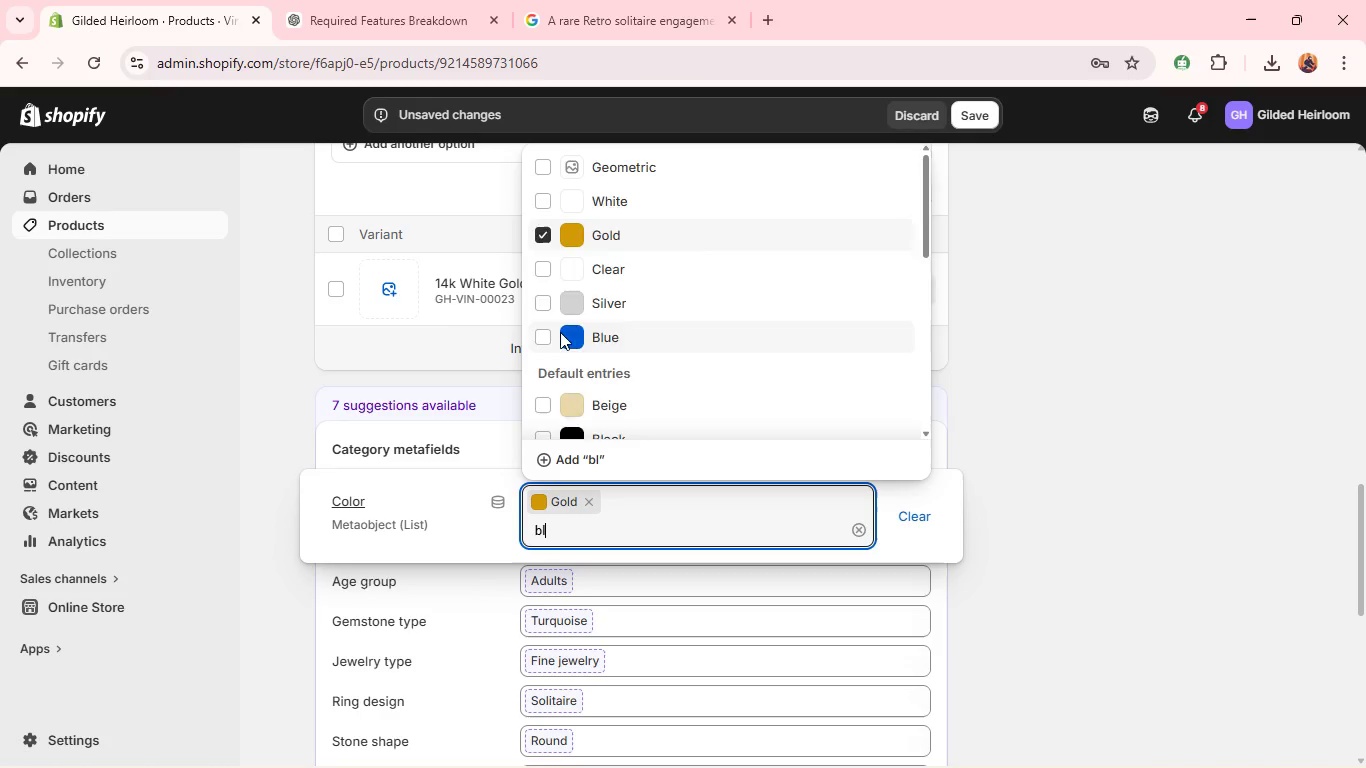 
left_click([560, 332])
 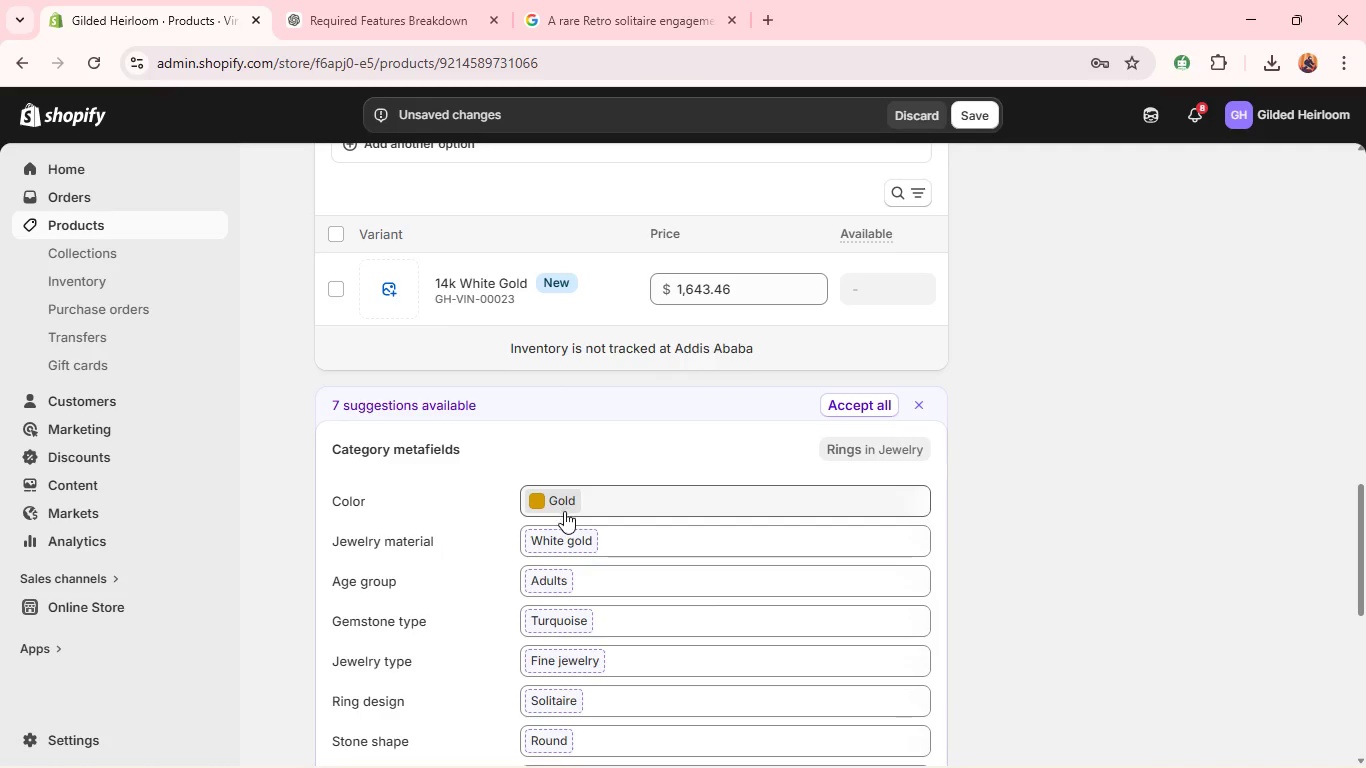 
left_click([603, 488])
 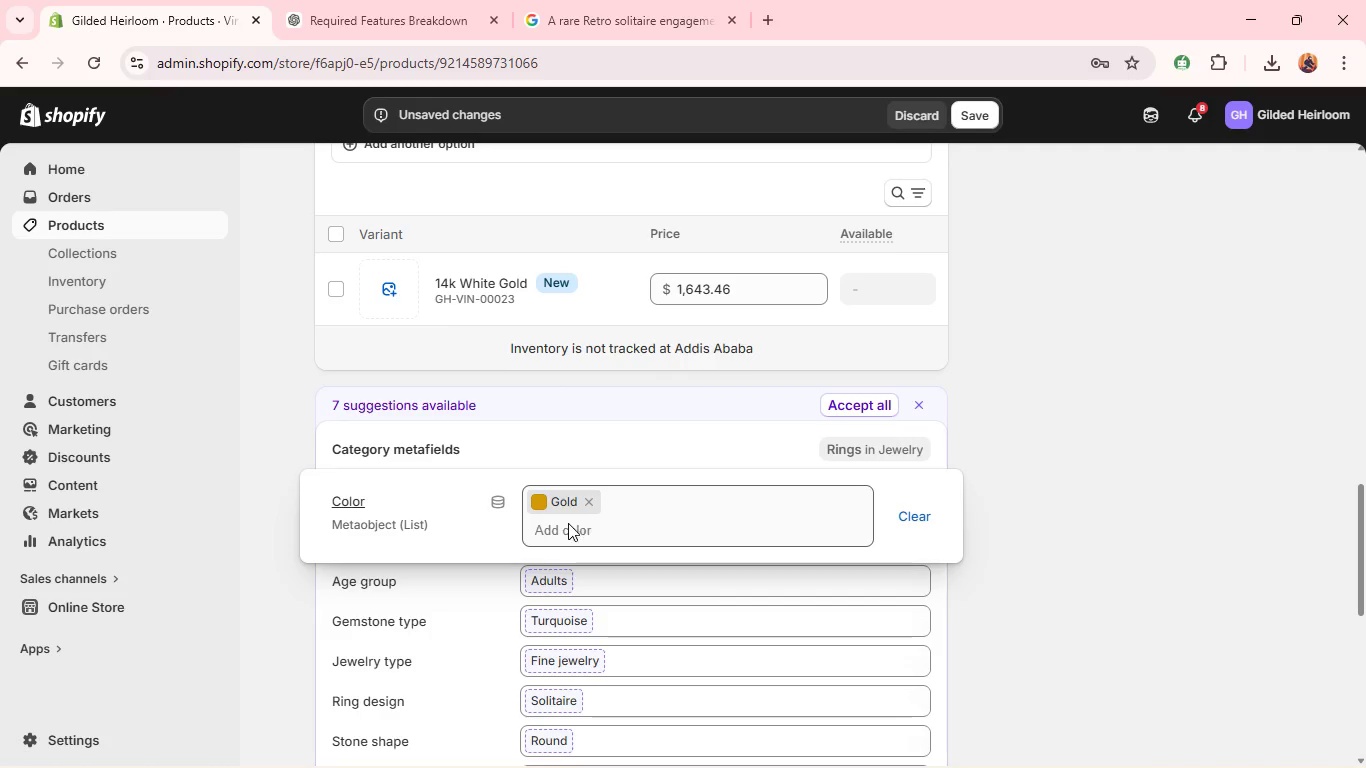 
left_click([561, 526])
 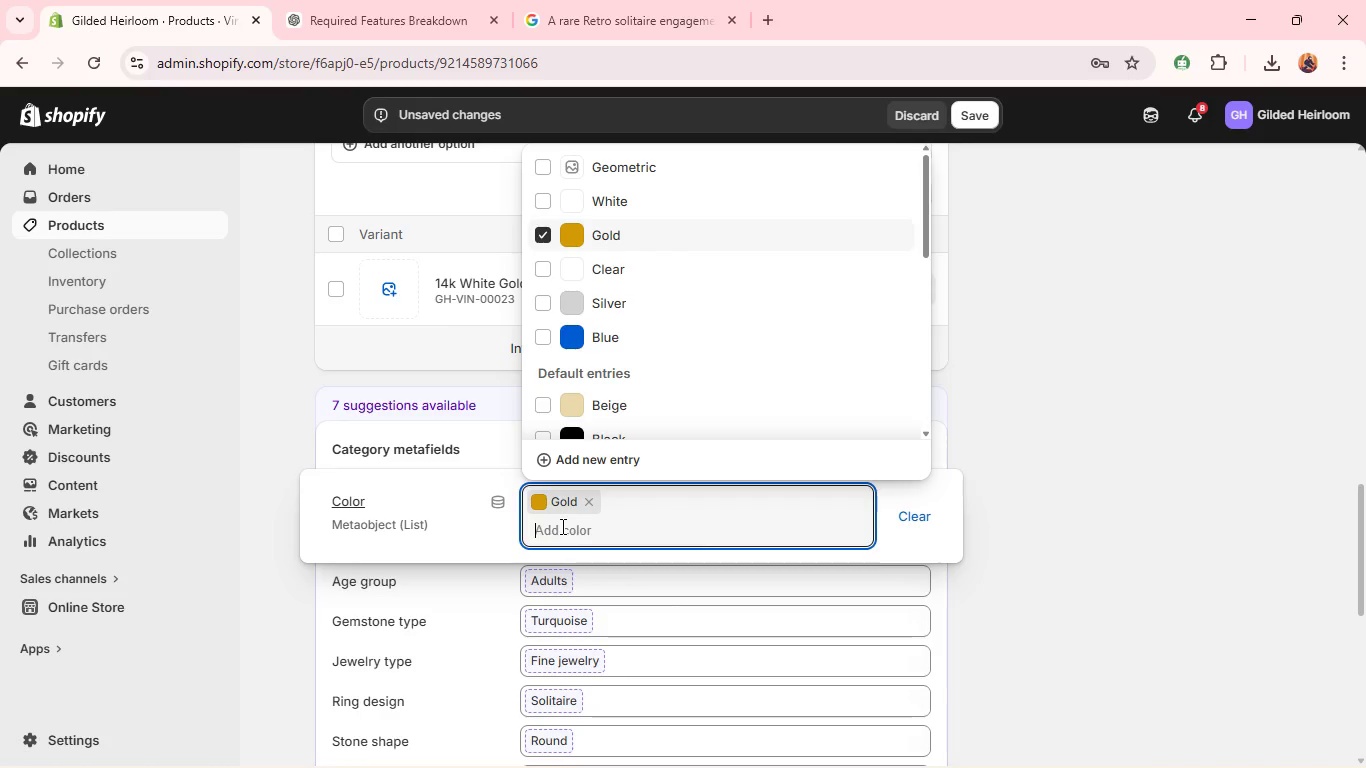 
type(blu)
 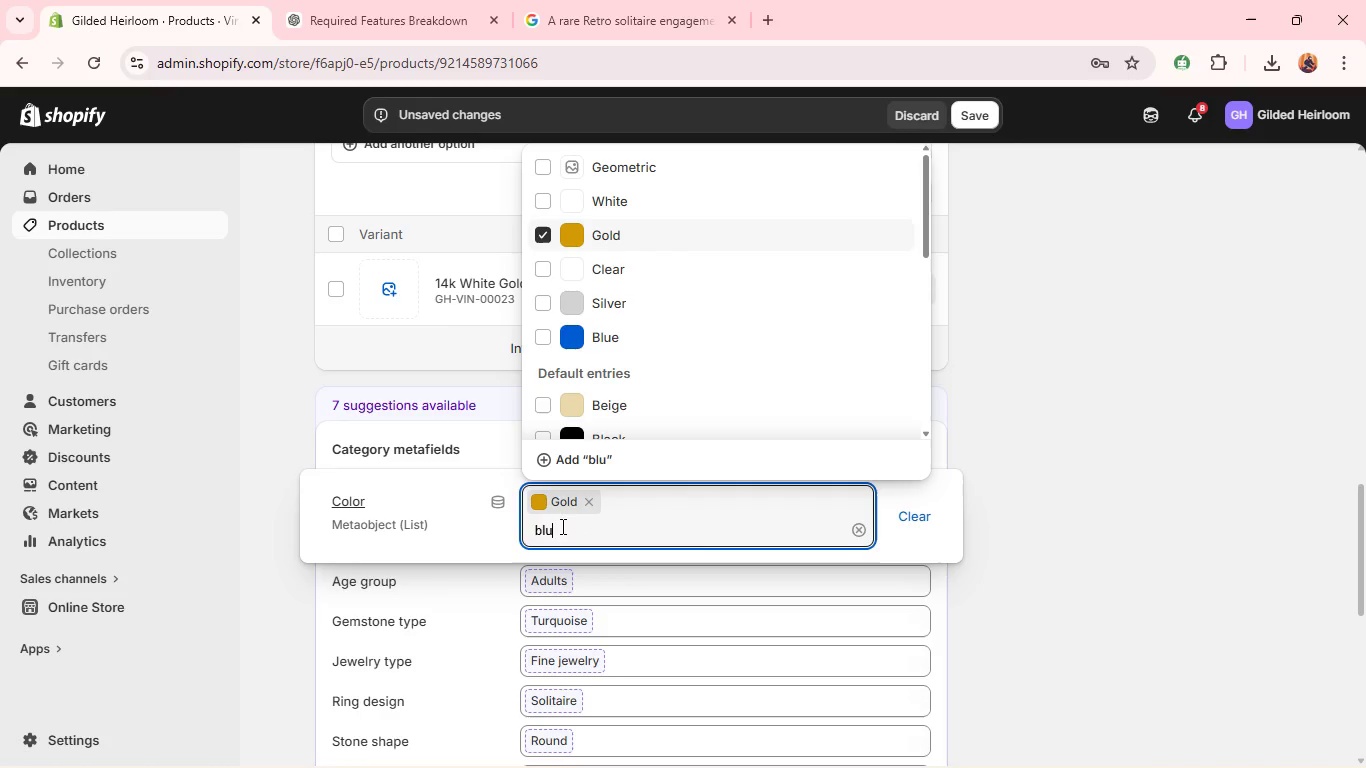 
mouse_move([555, 557])
 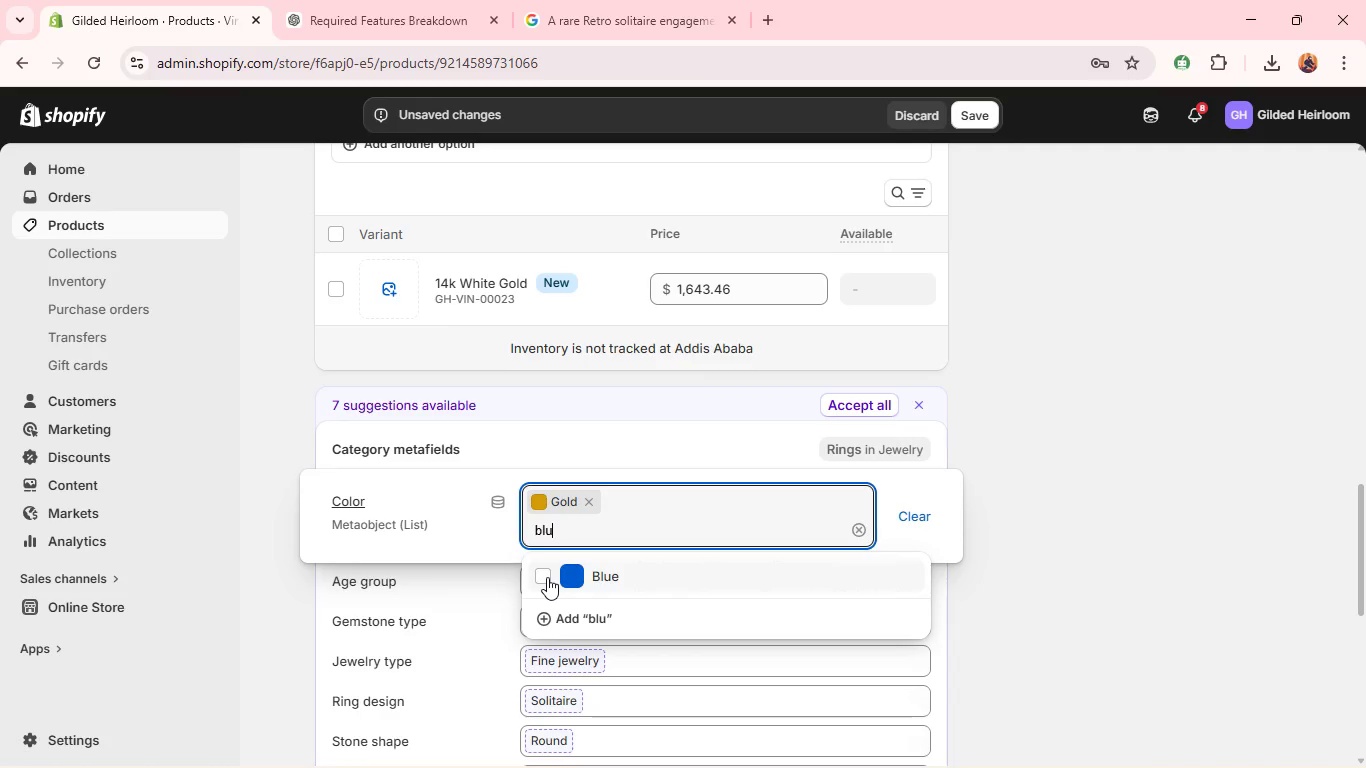 
left_click([547, 577])
 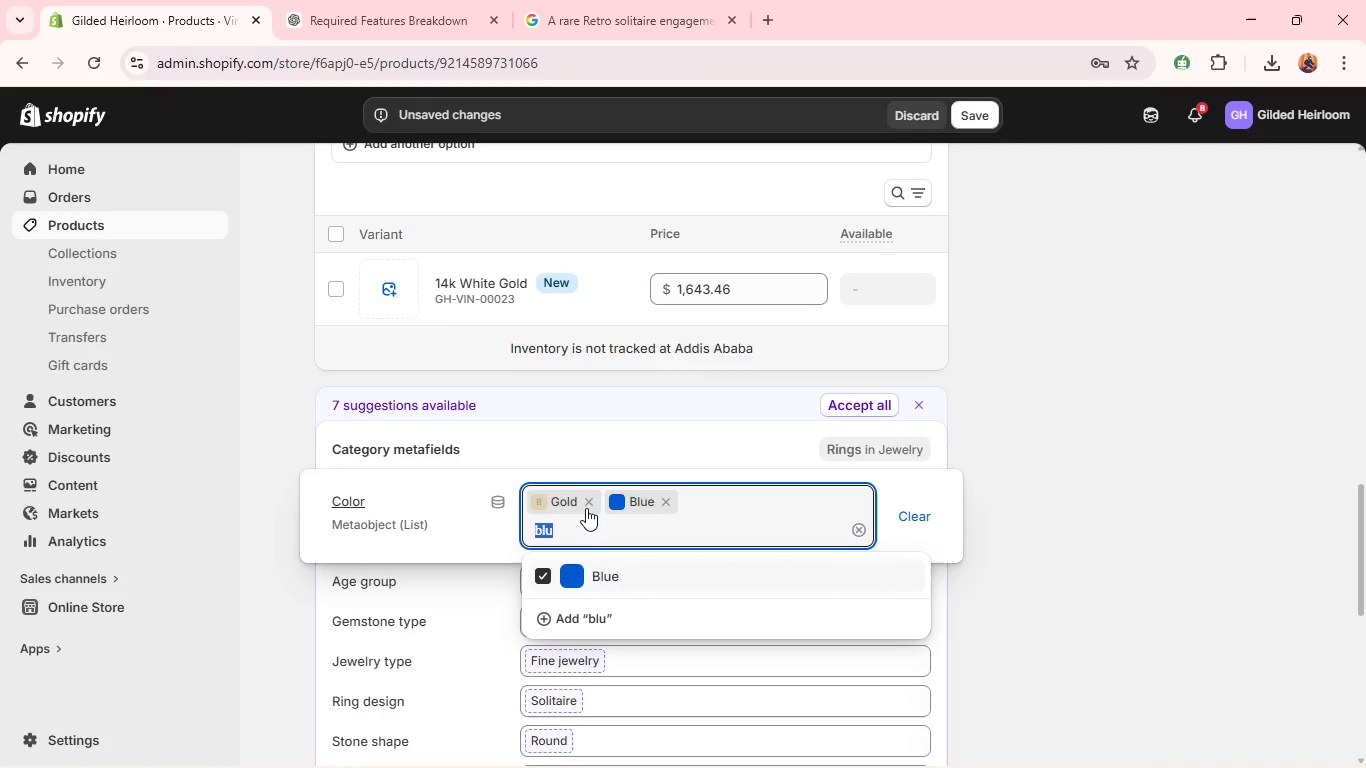 
left_click([588, 505])
 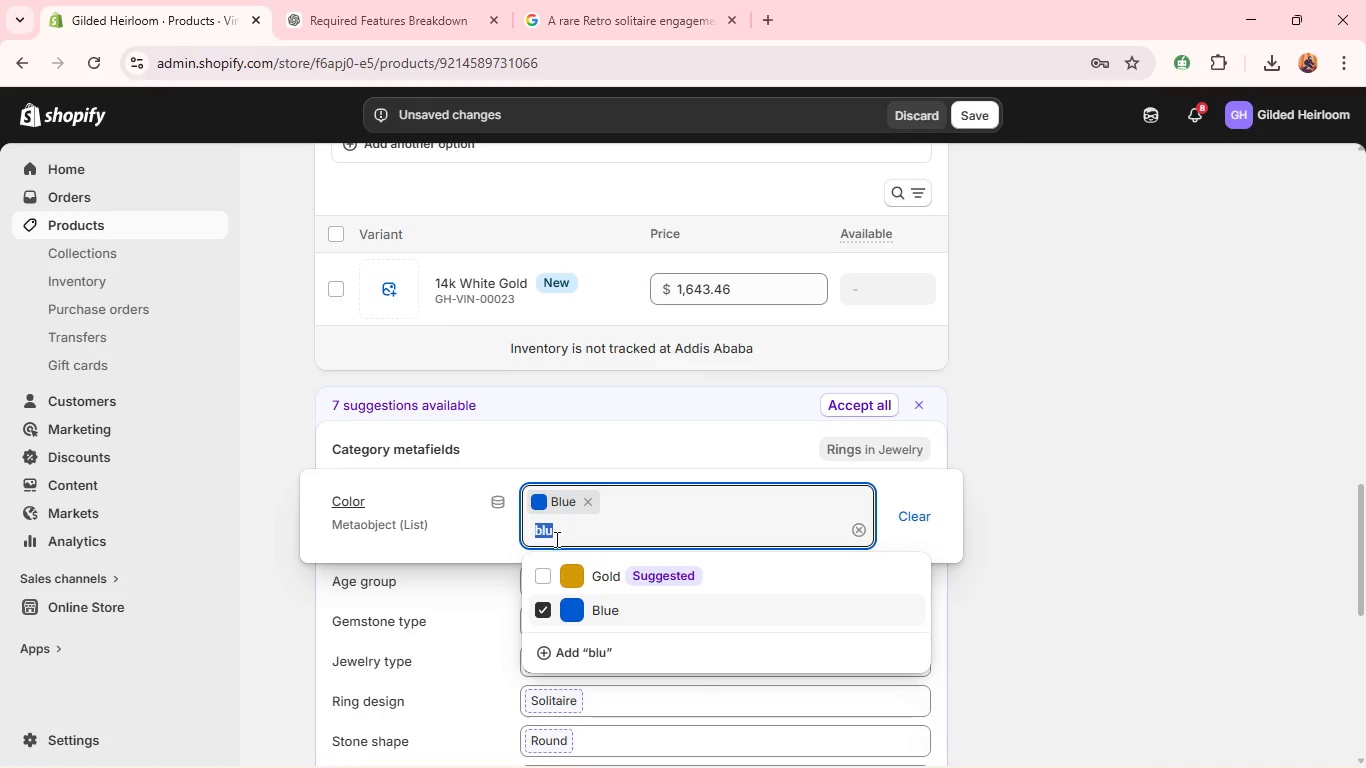 
double_click([554, 538])
 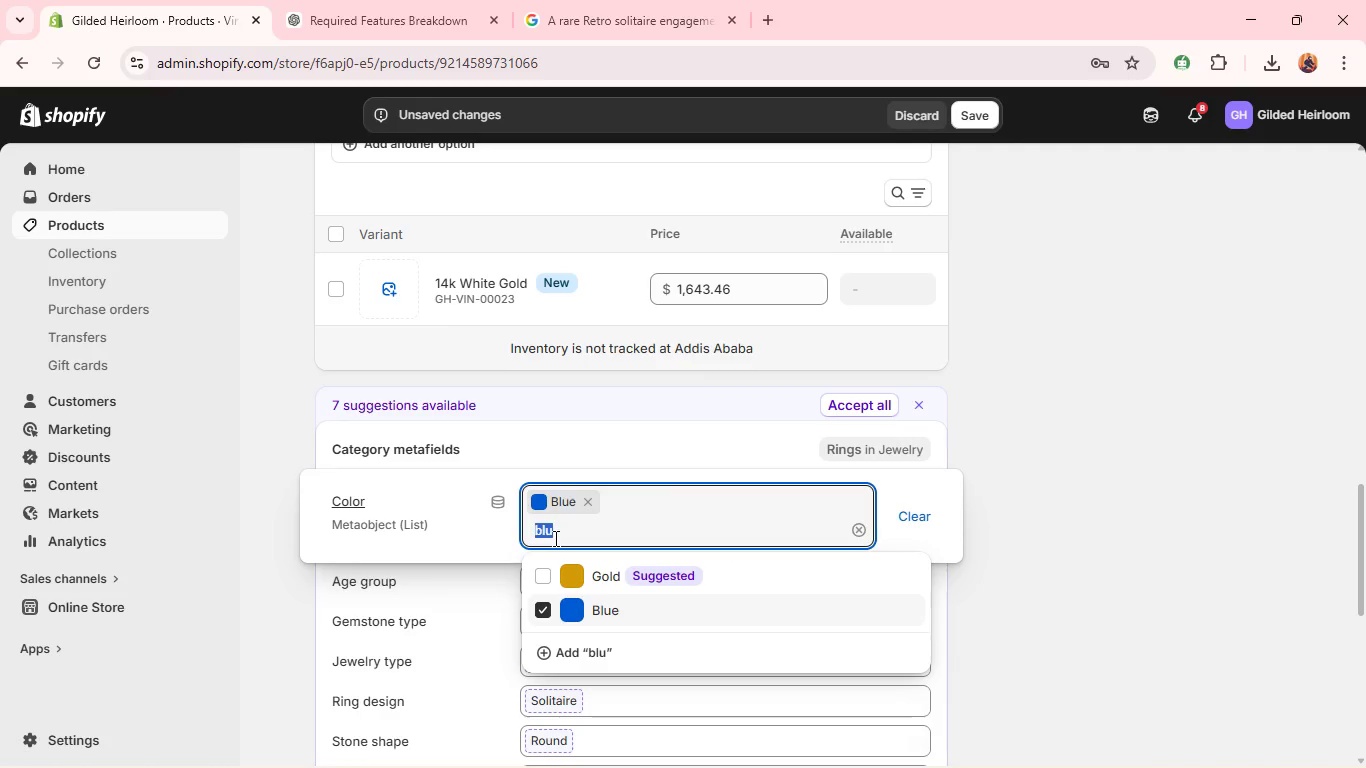 
type(ligh)
 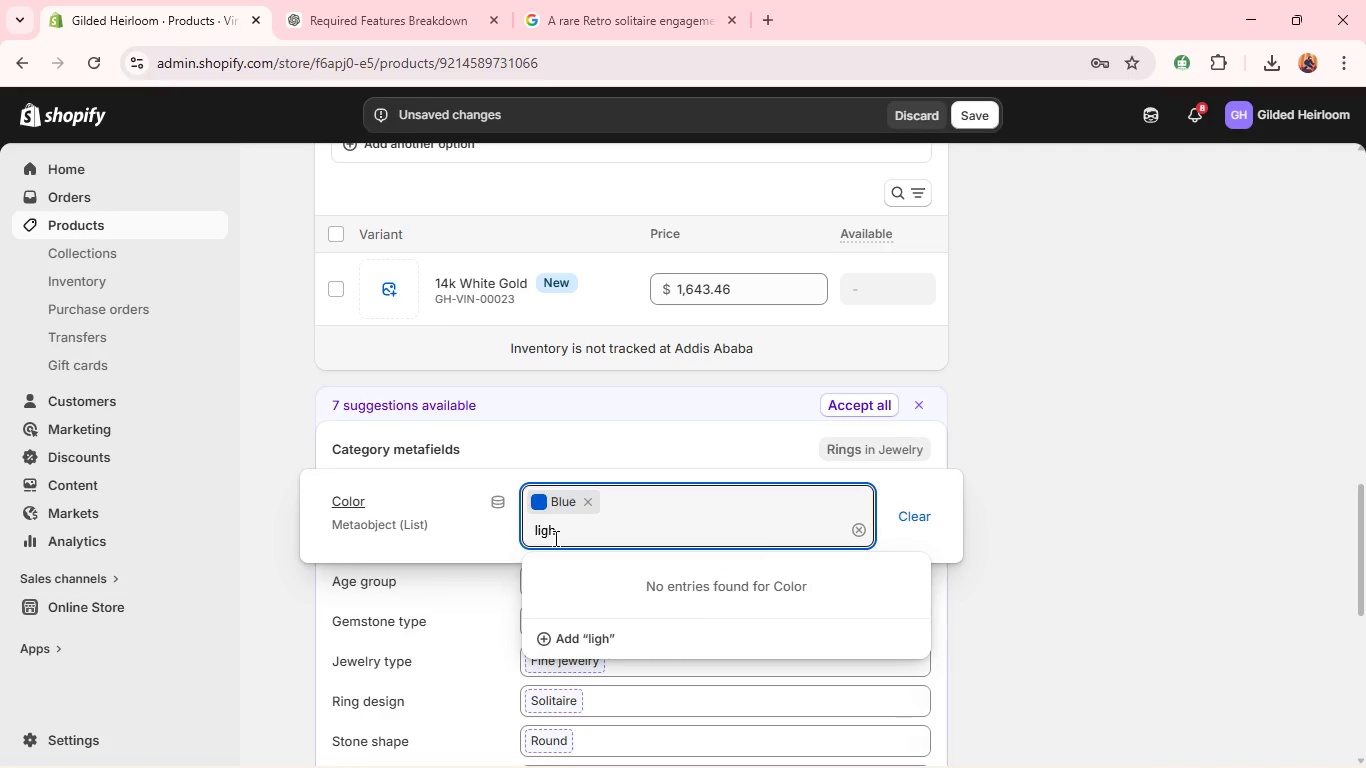 
key(Backspace)
 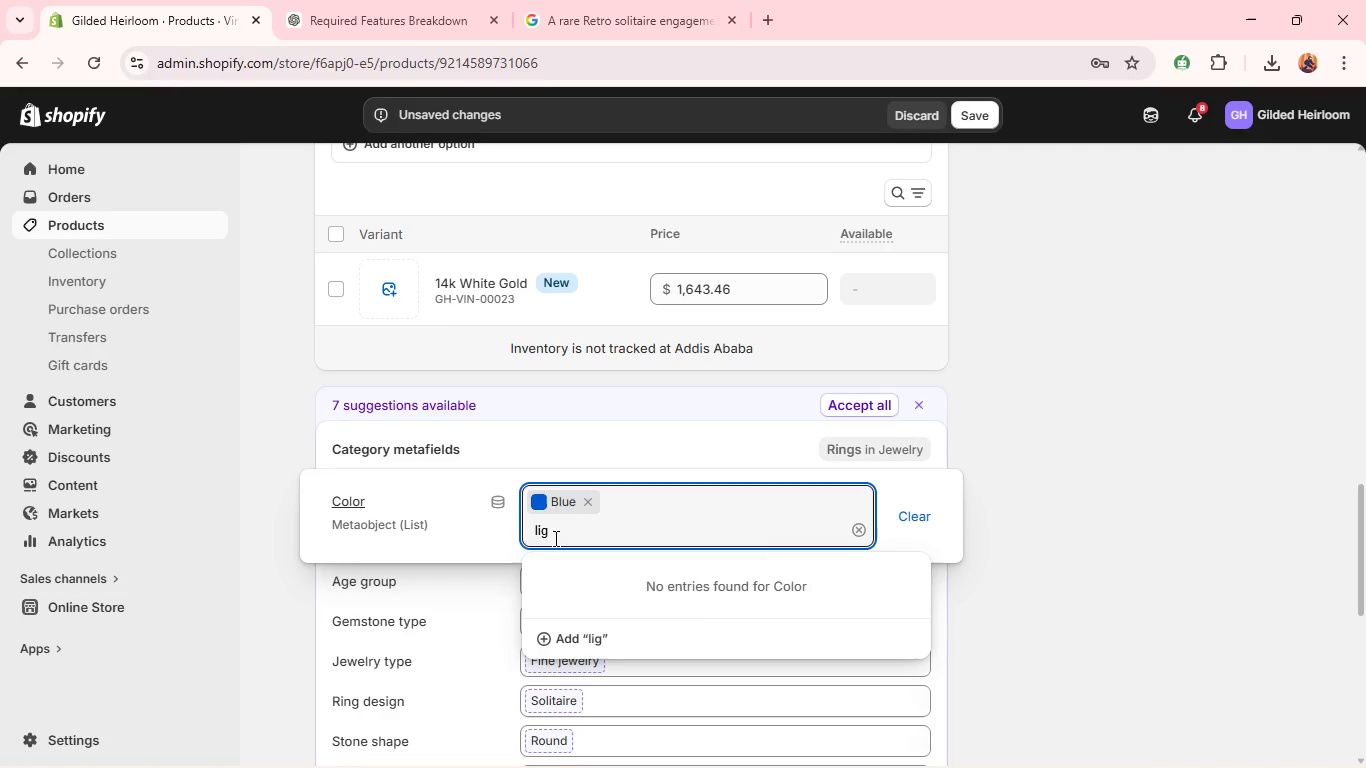 
key(Backspace)
 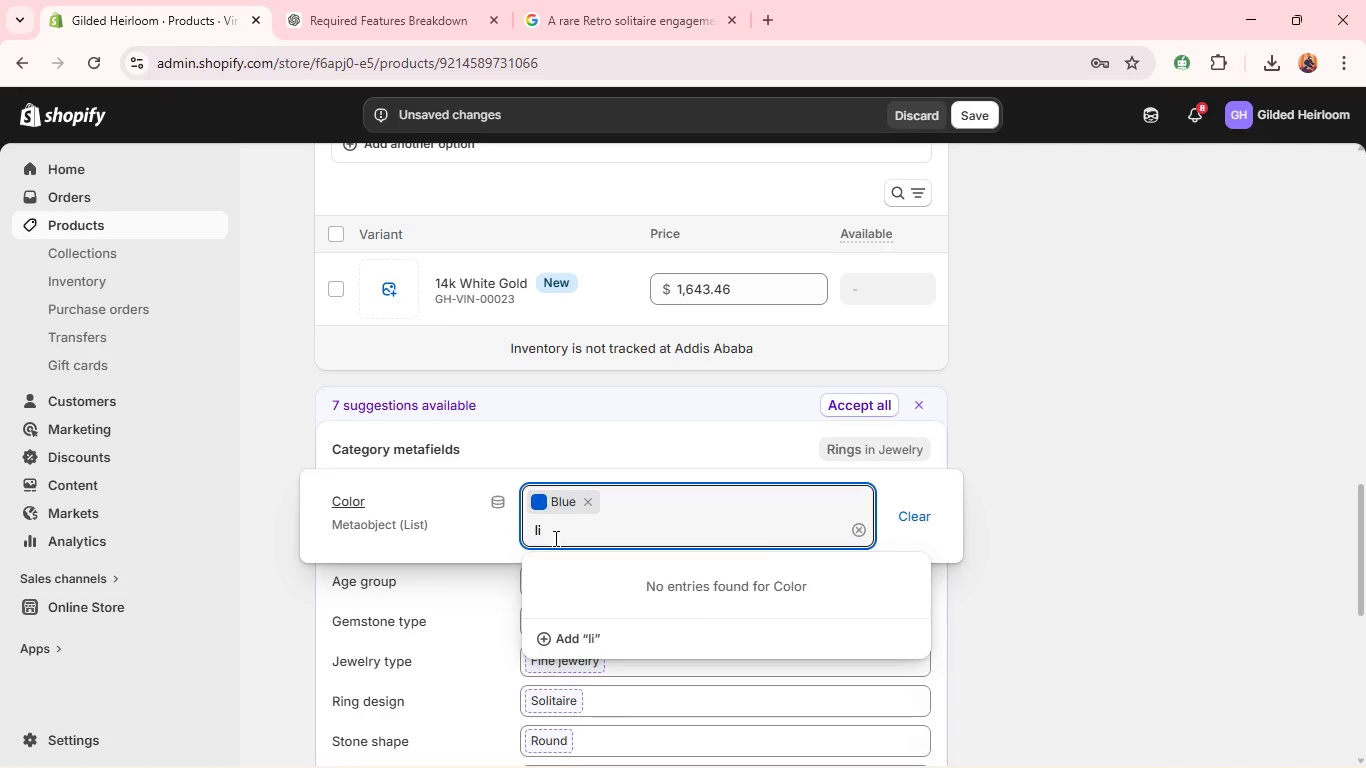 
key(Backspace)
 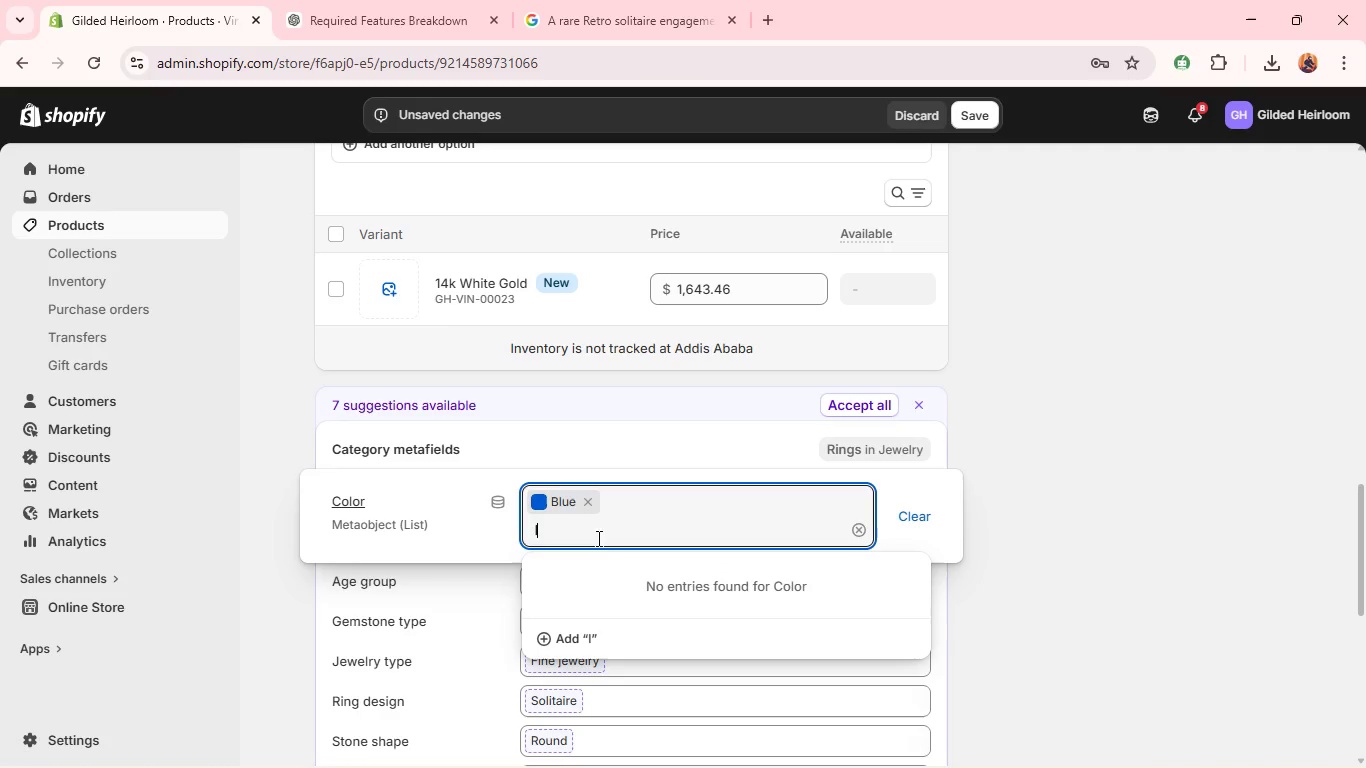 
key(Backspace)
 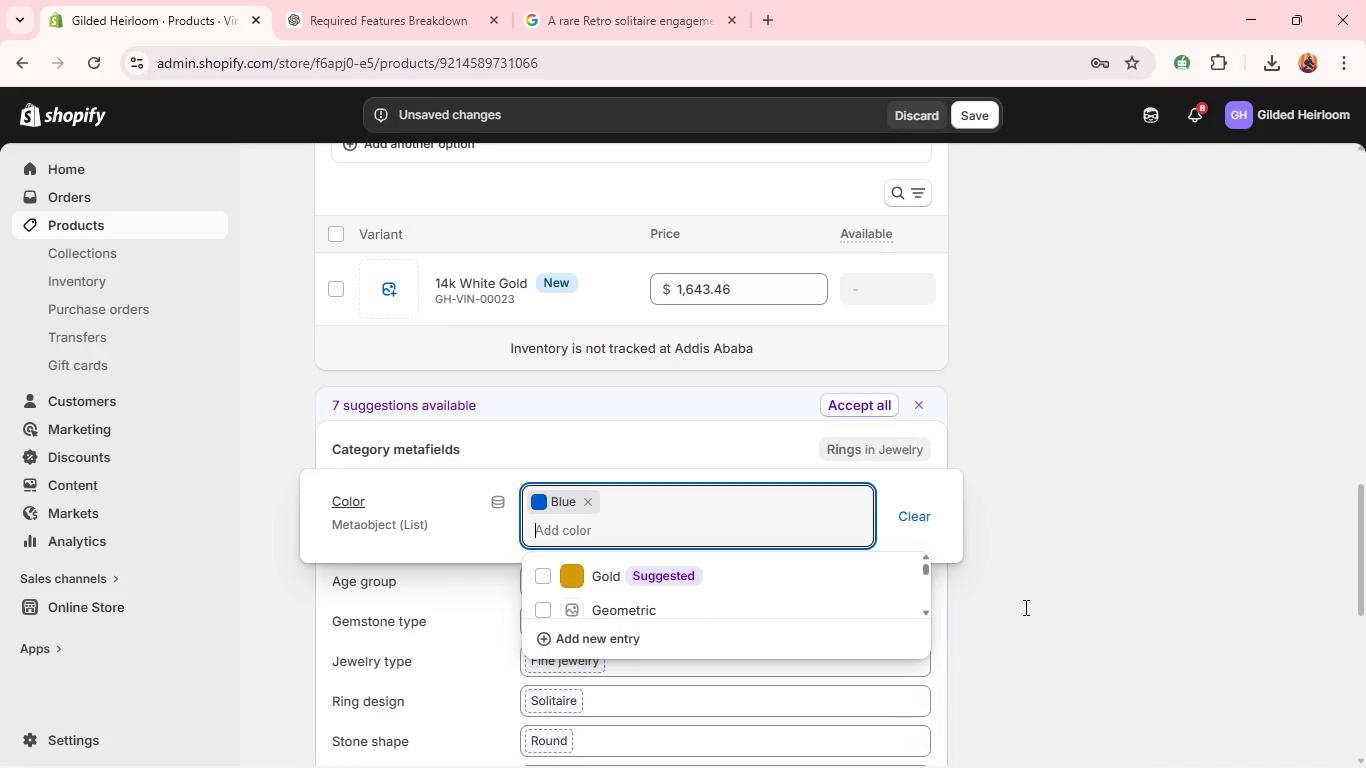 
left_click([1026, 611])
 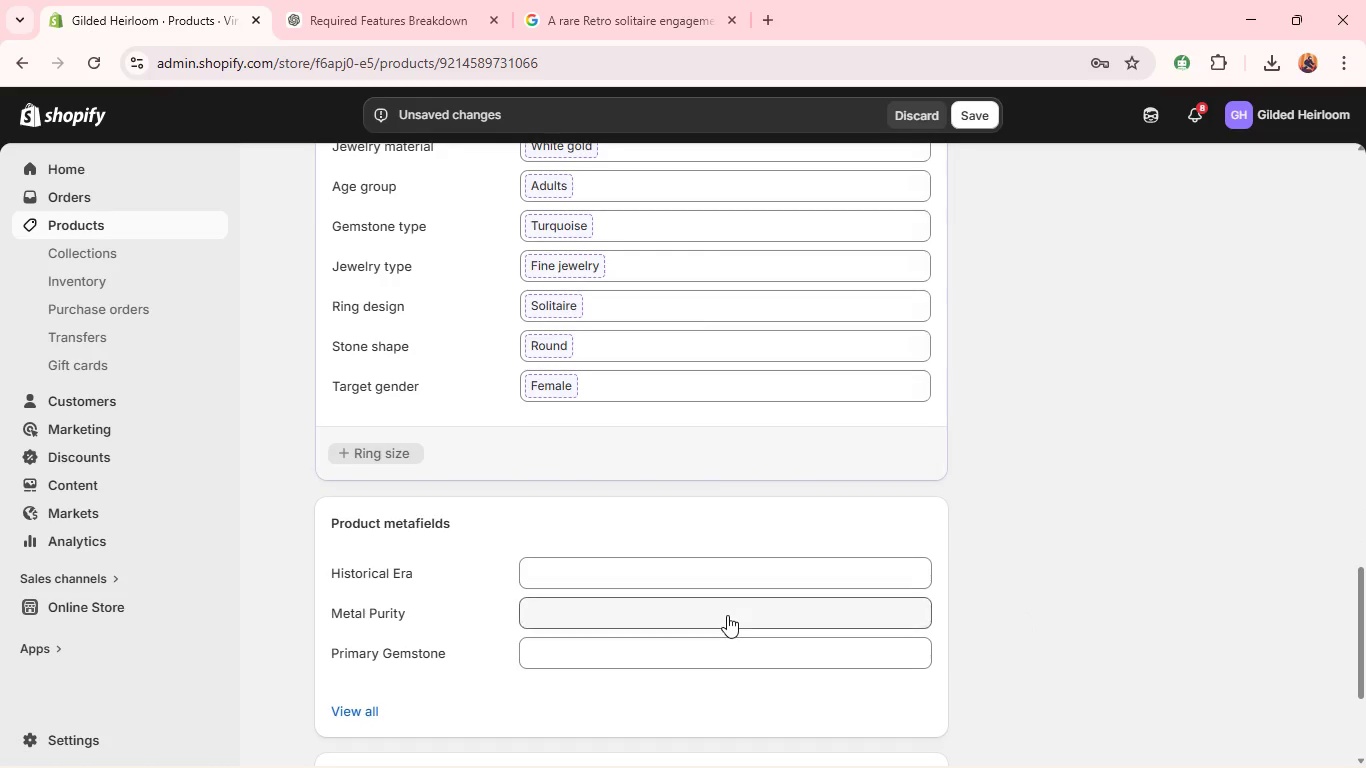 
left_click([691, 573])
 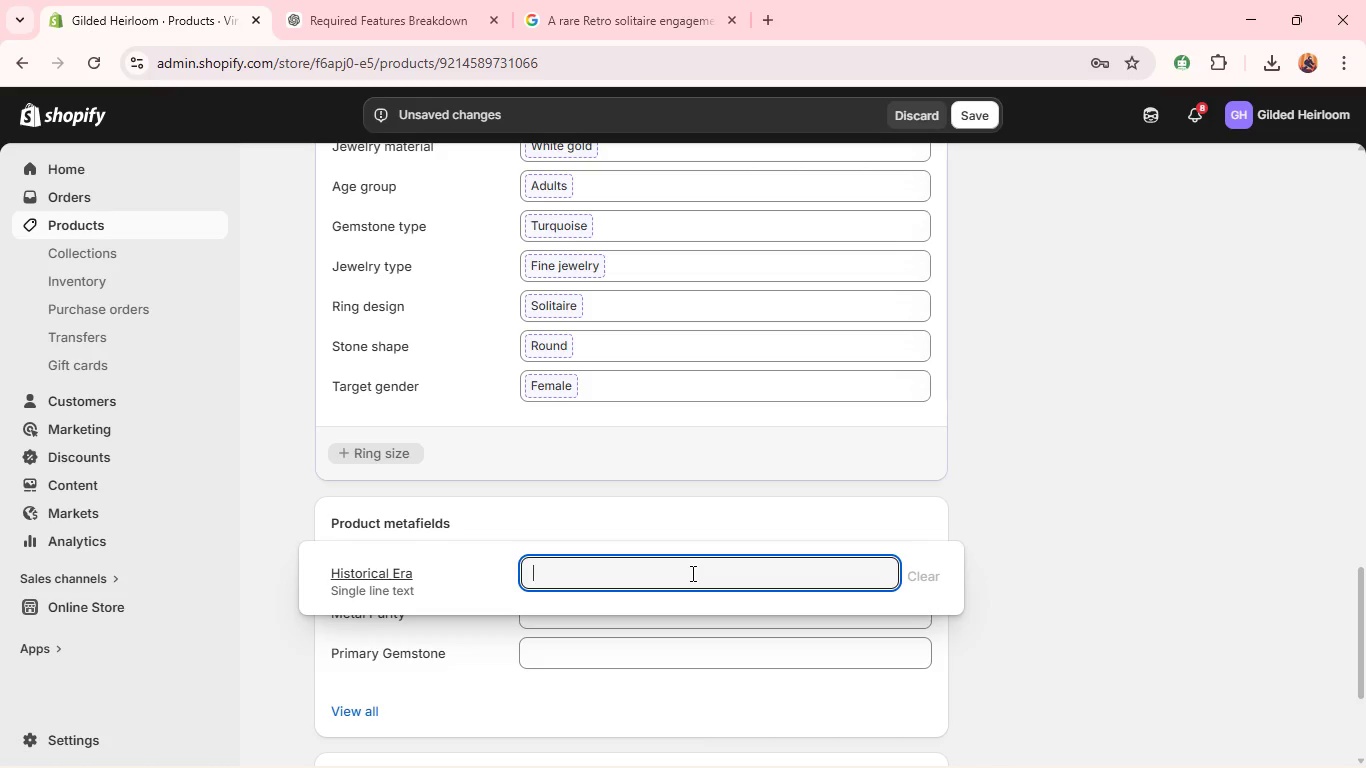 
type(Ret)
 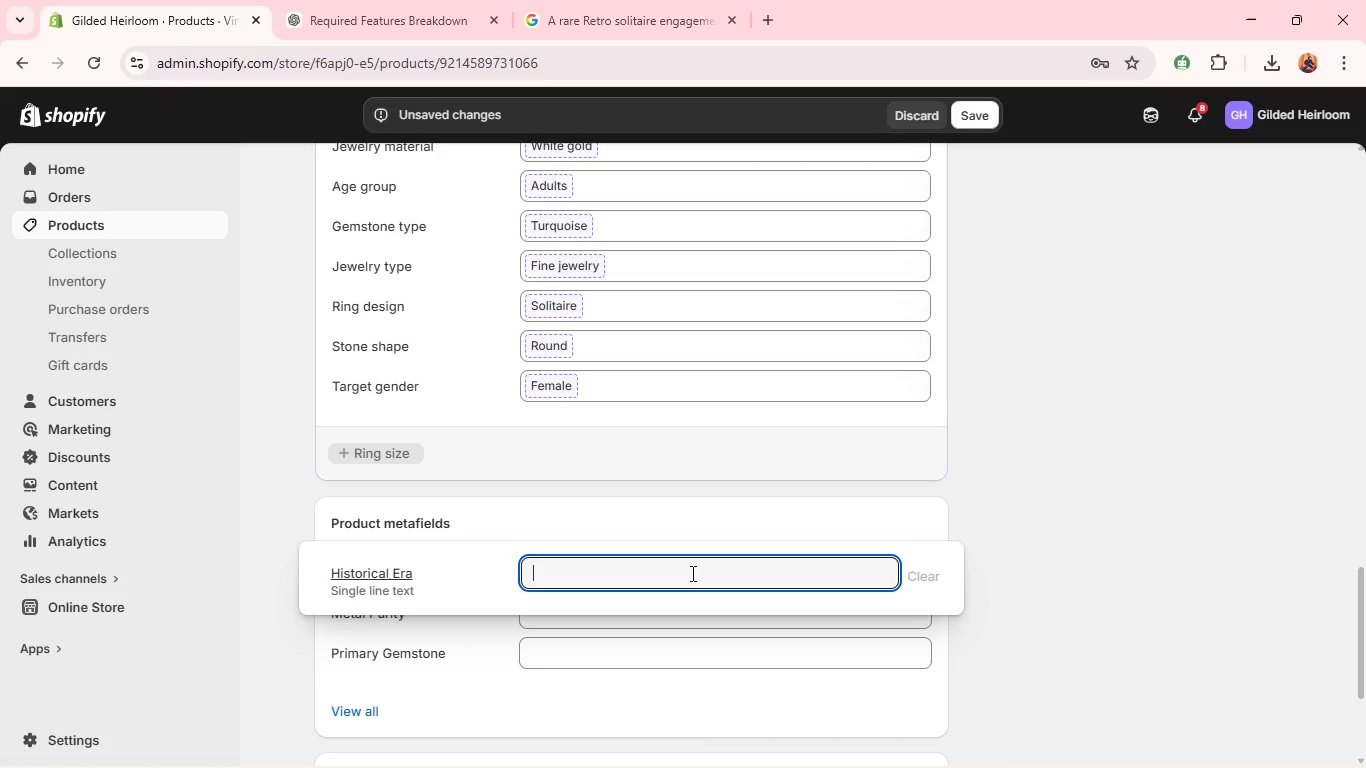 
type(ro)
 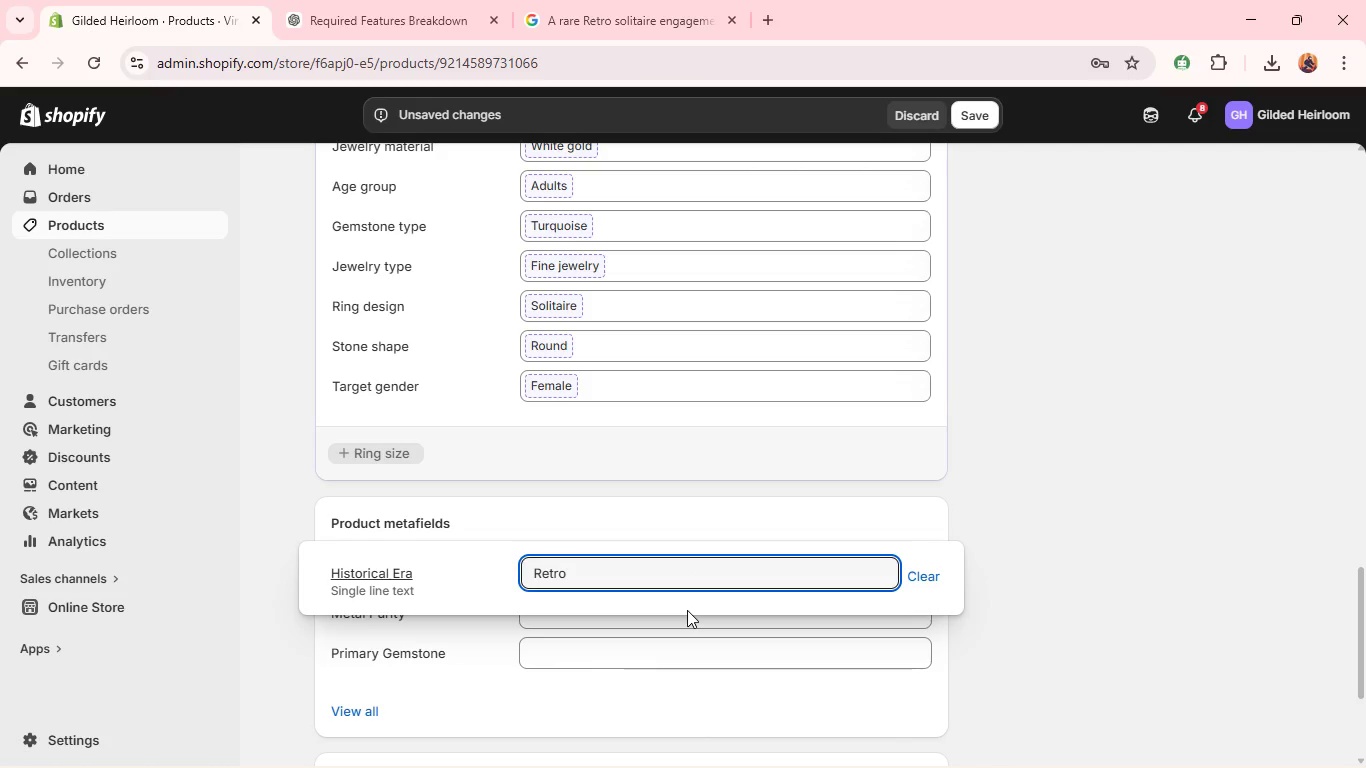 
left_click([687, 610])
 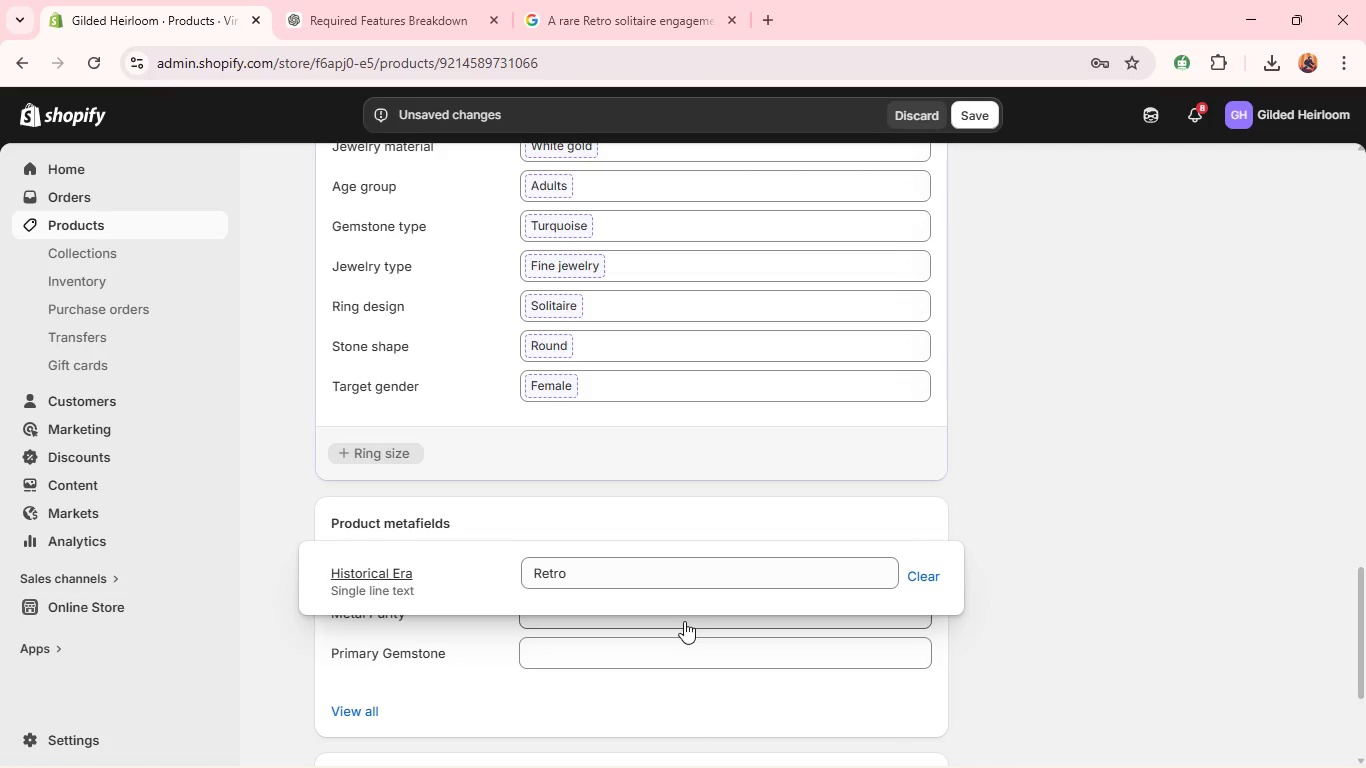 
left_click([684, 621])
 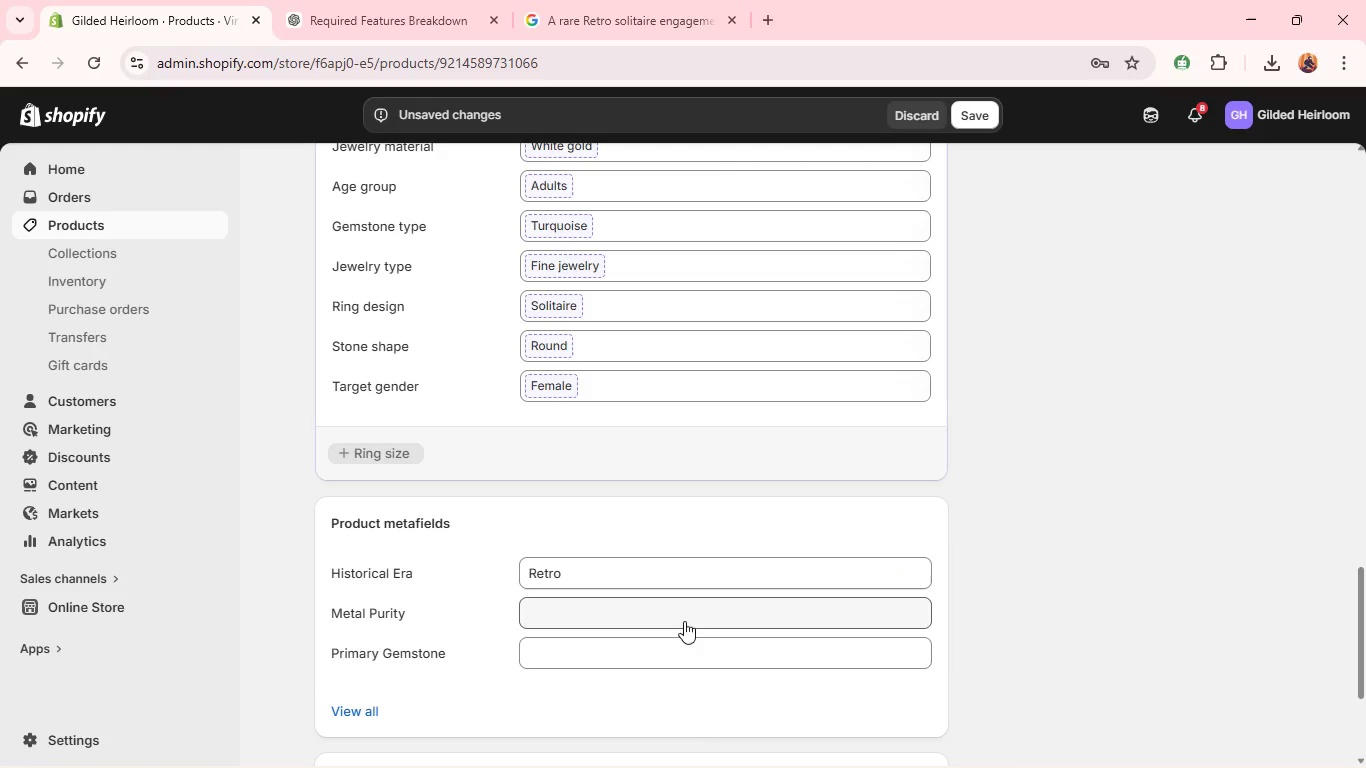 
type(14)
key(Backspace)
type(14k White )
 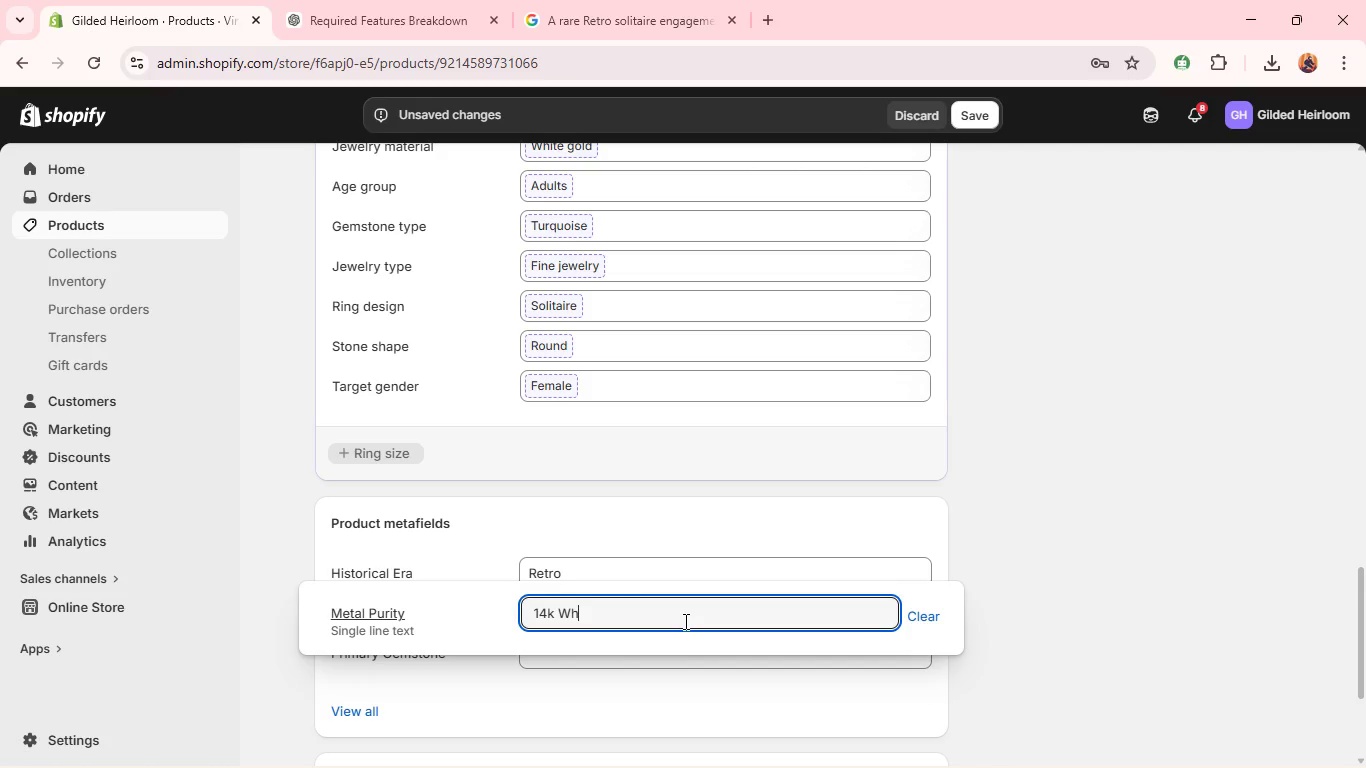 
type(Gold)
 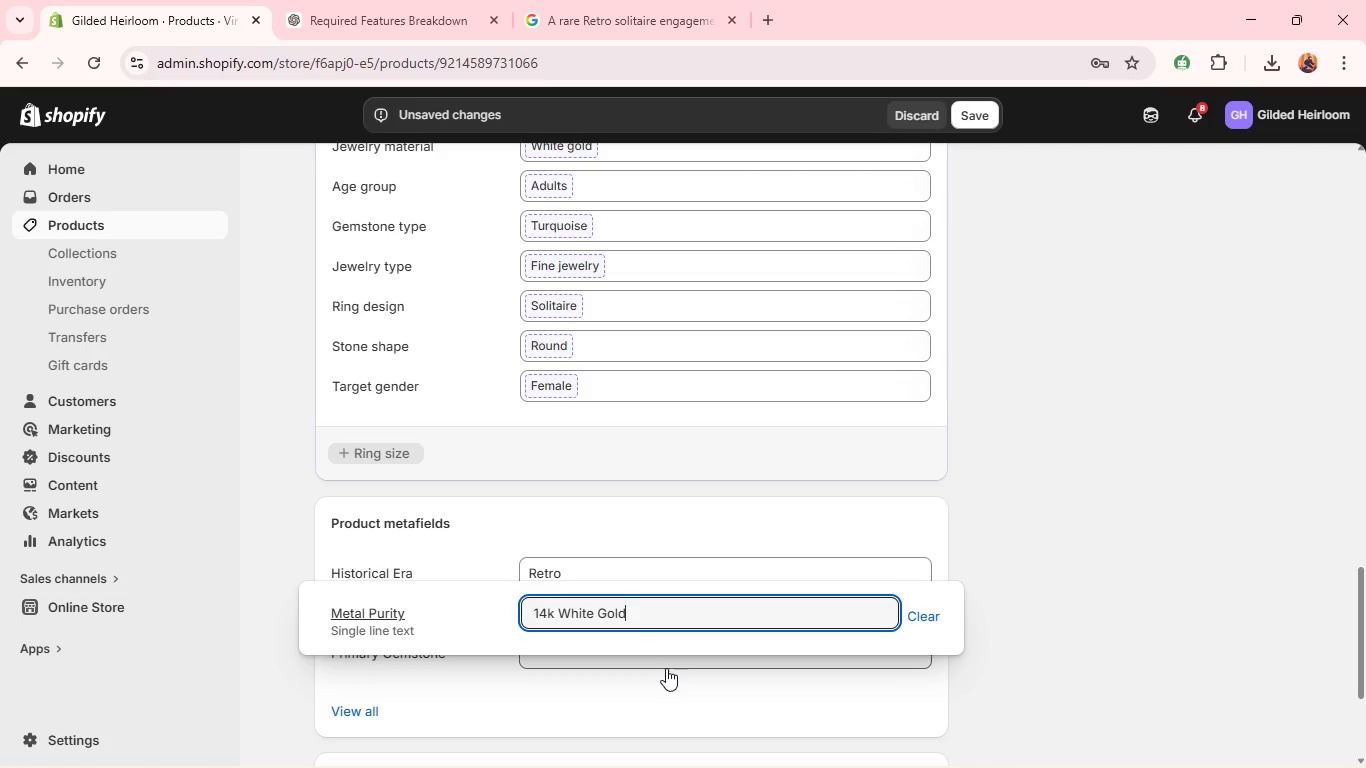 
left_click([666, 668])
 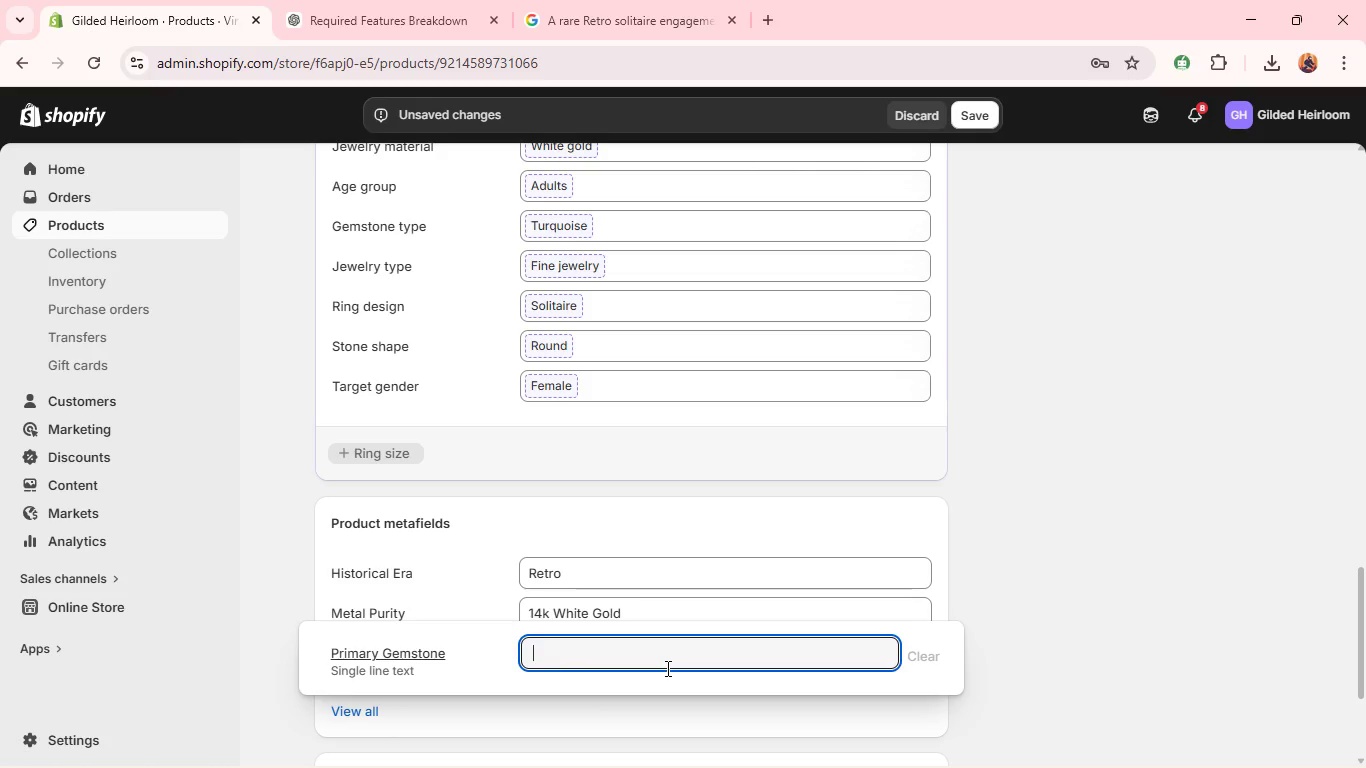 
type(Turquoise)
 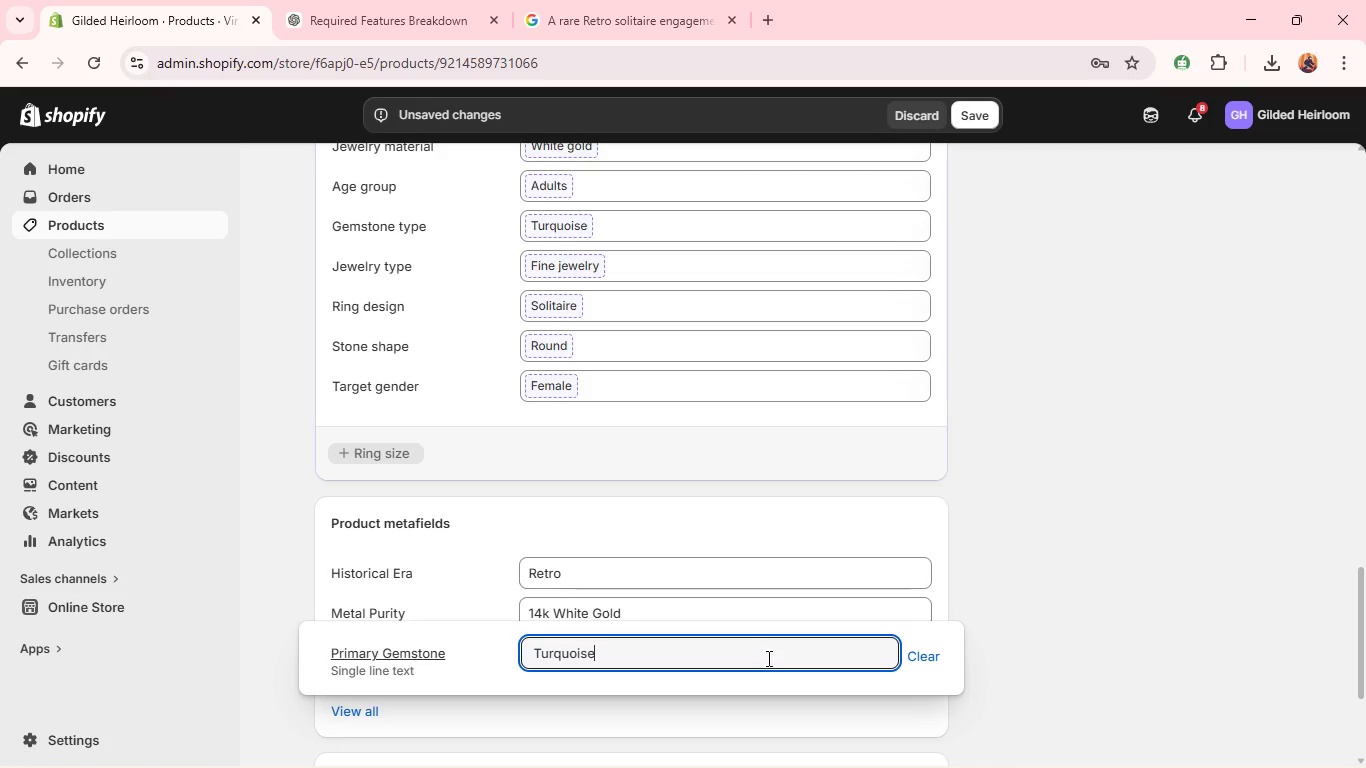 
left_click([1021, 650])
 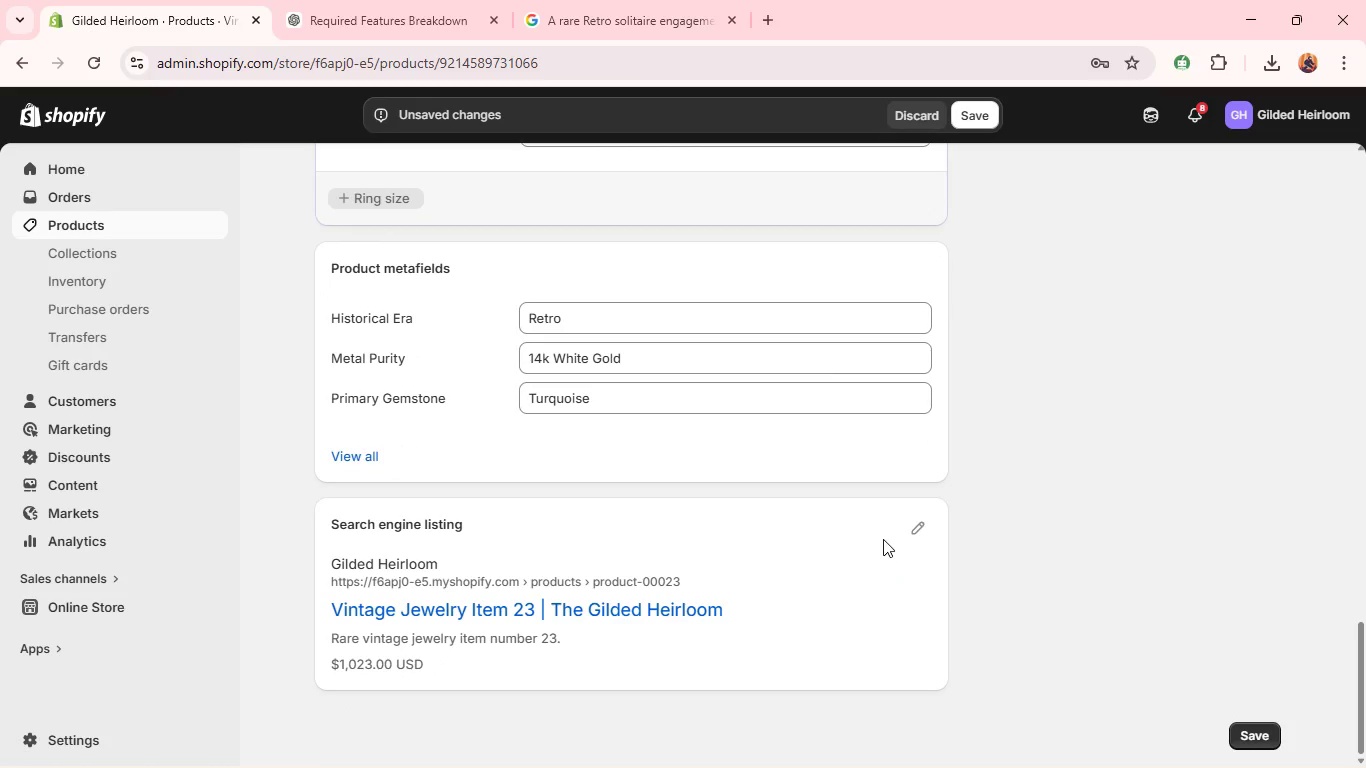 
left_click([917, 534])
 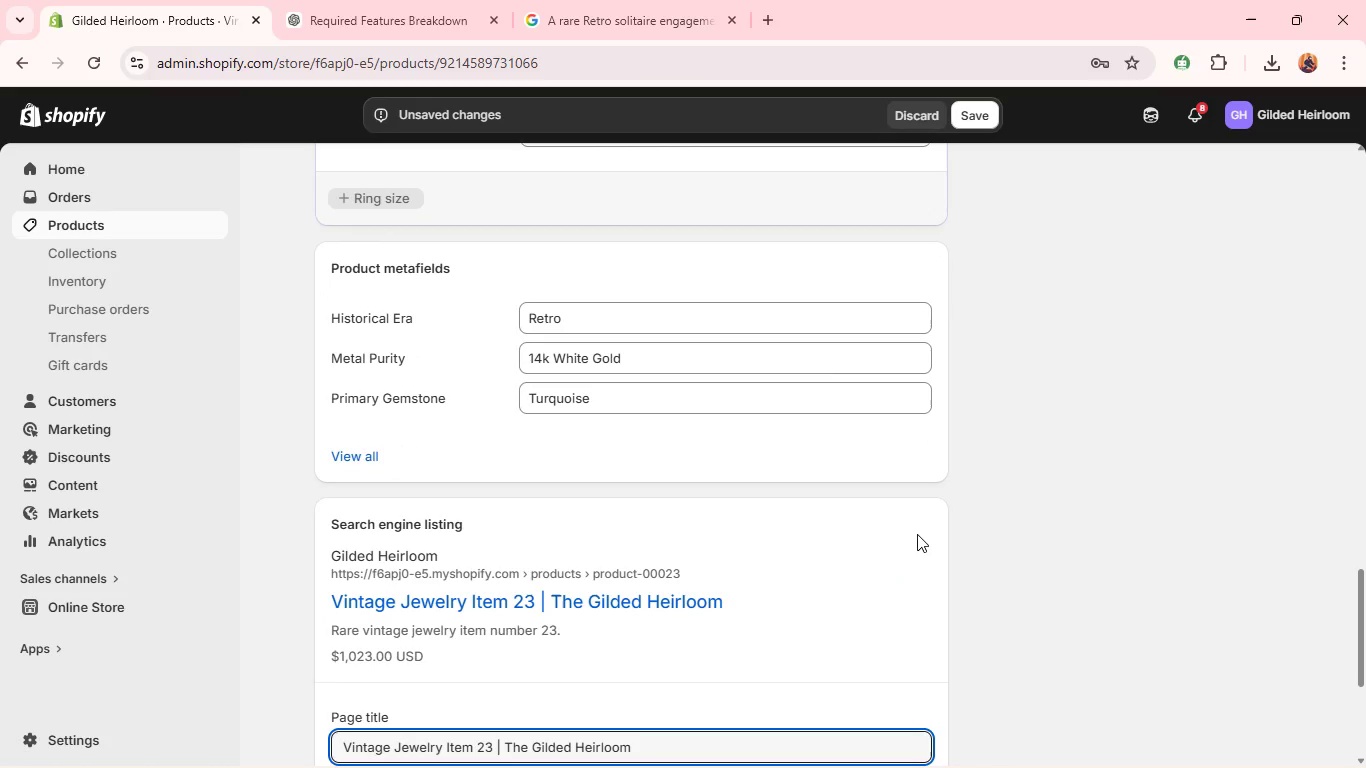 
wait(15.42)
 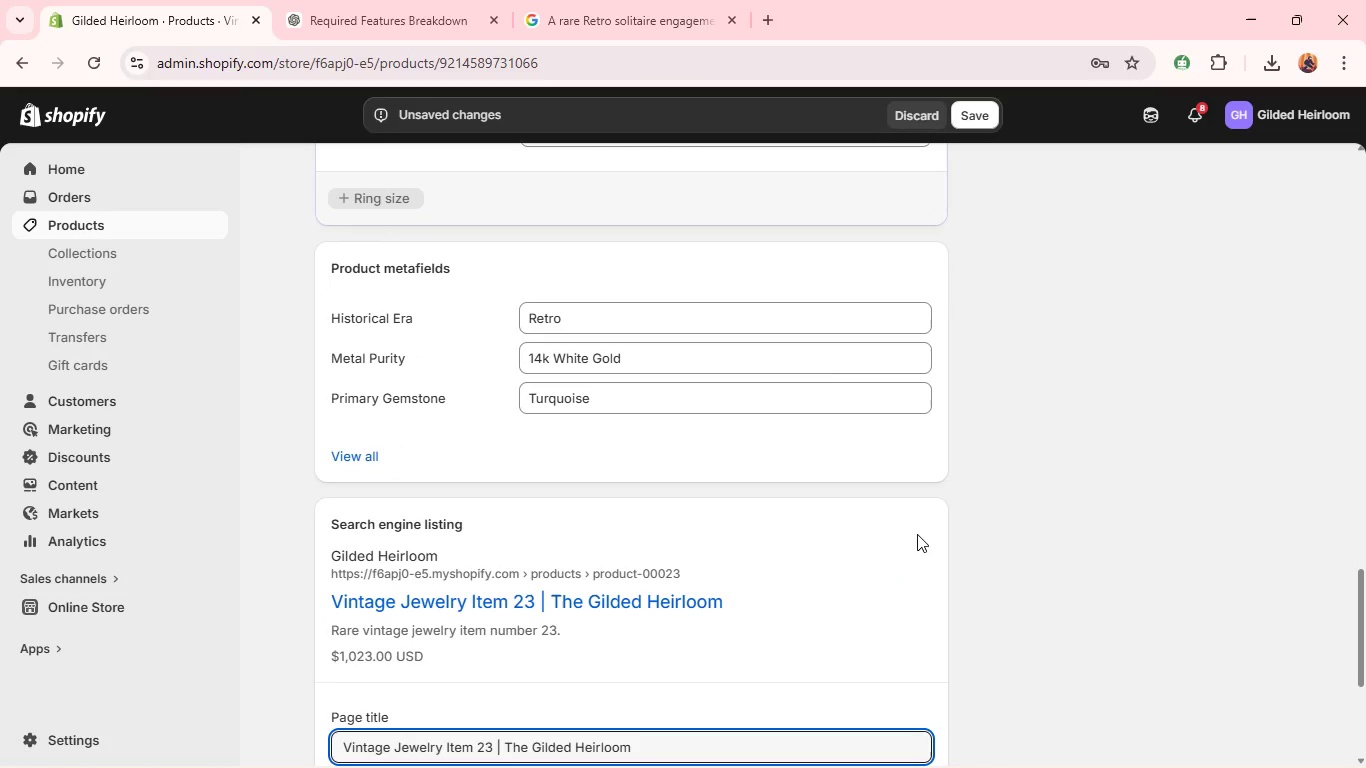 
double_click([676, 539])
 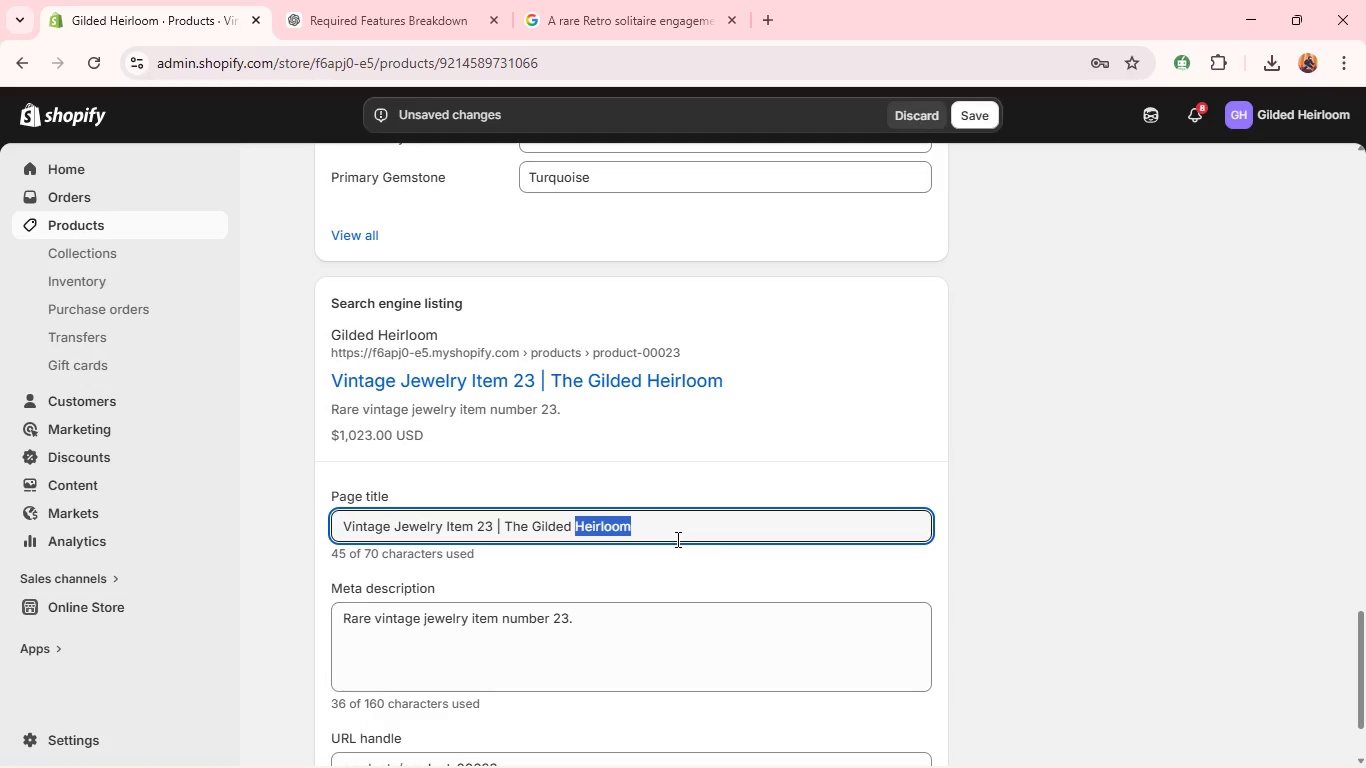 
triple_click([676, 539])
 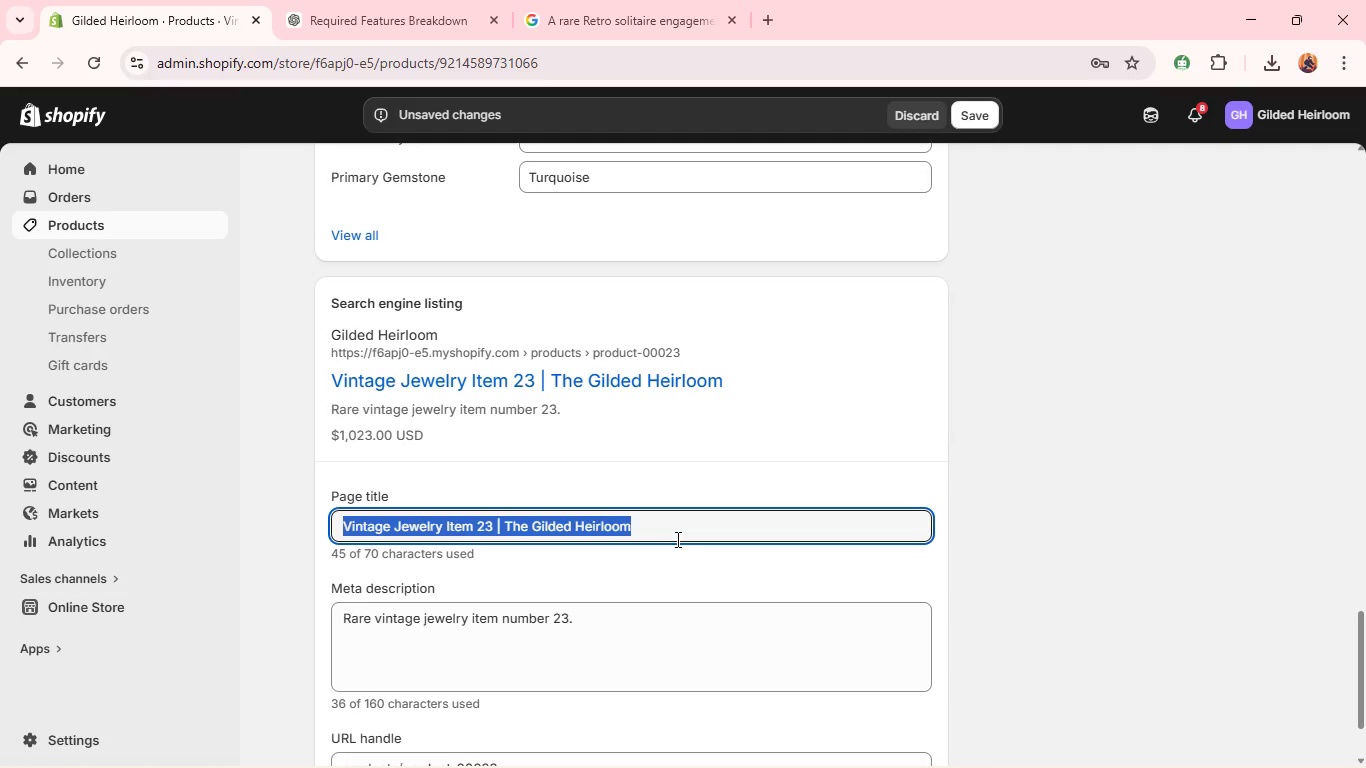 
type(Authentic Retri)
key(Backspace)
type(o Turquoise Solitaire Enagement Ring | The Gilde Heirlo)
 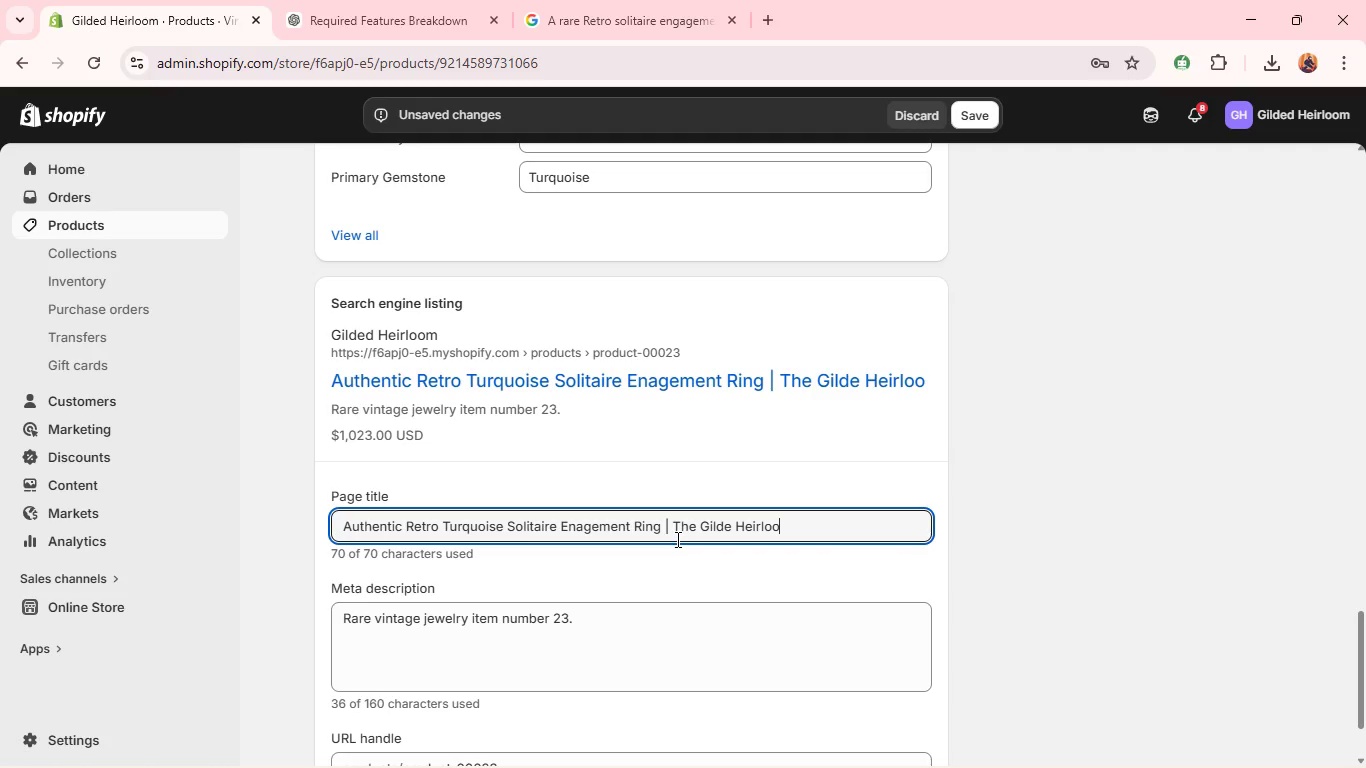 
 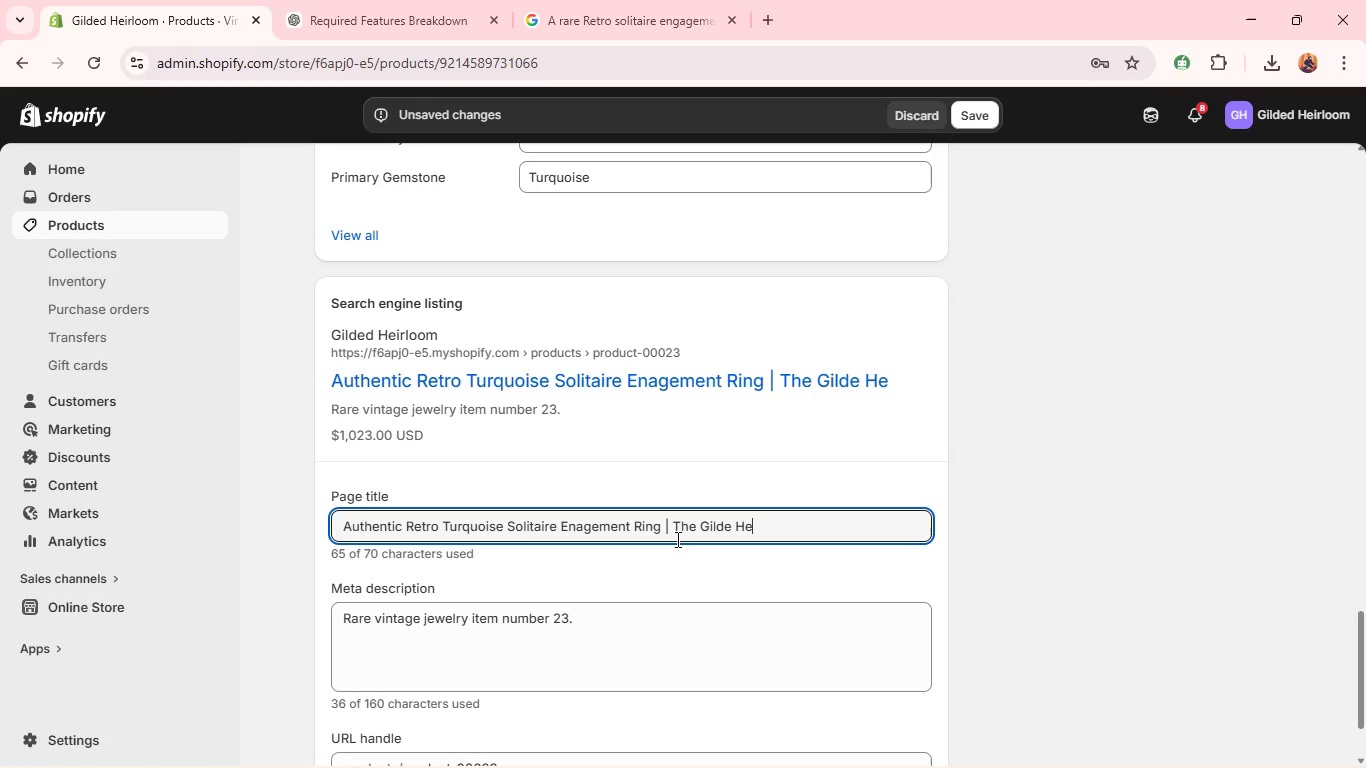 
type(om)
 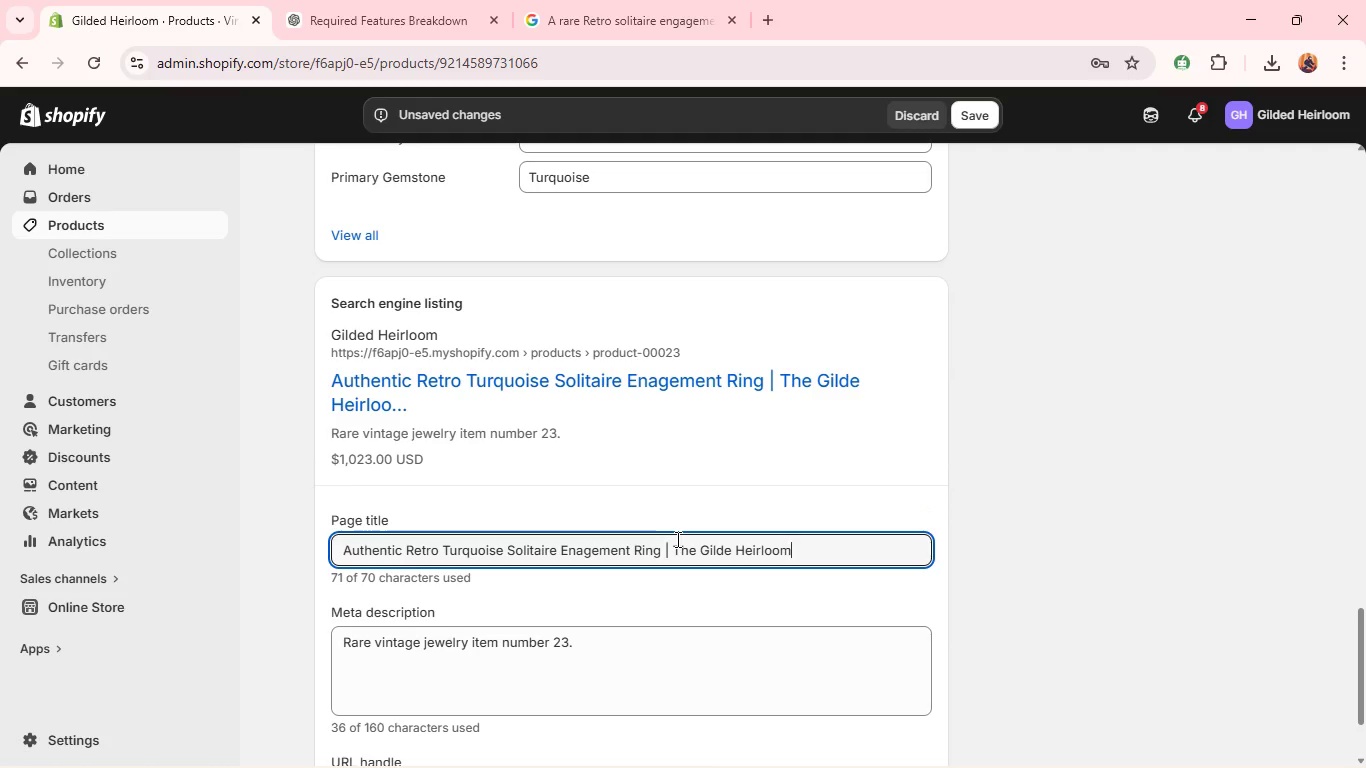 
key(Control+A)
 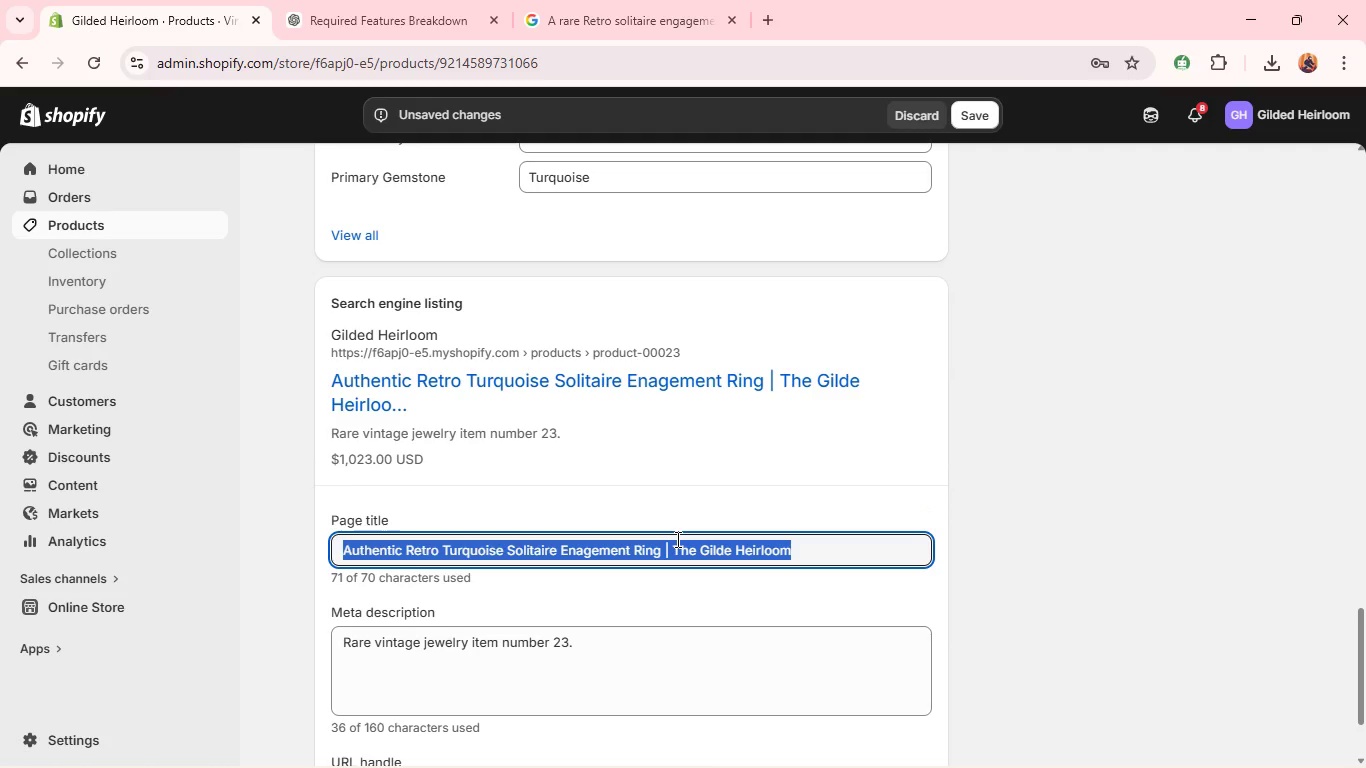 
key(Control+C)
 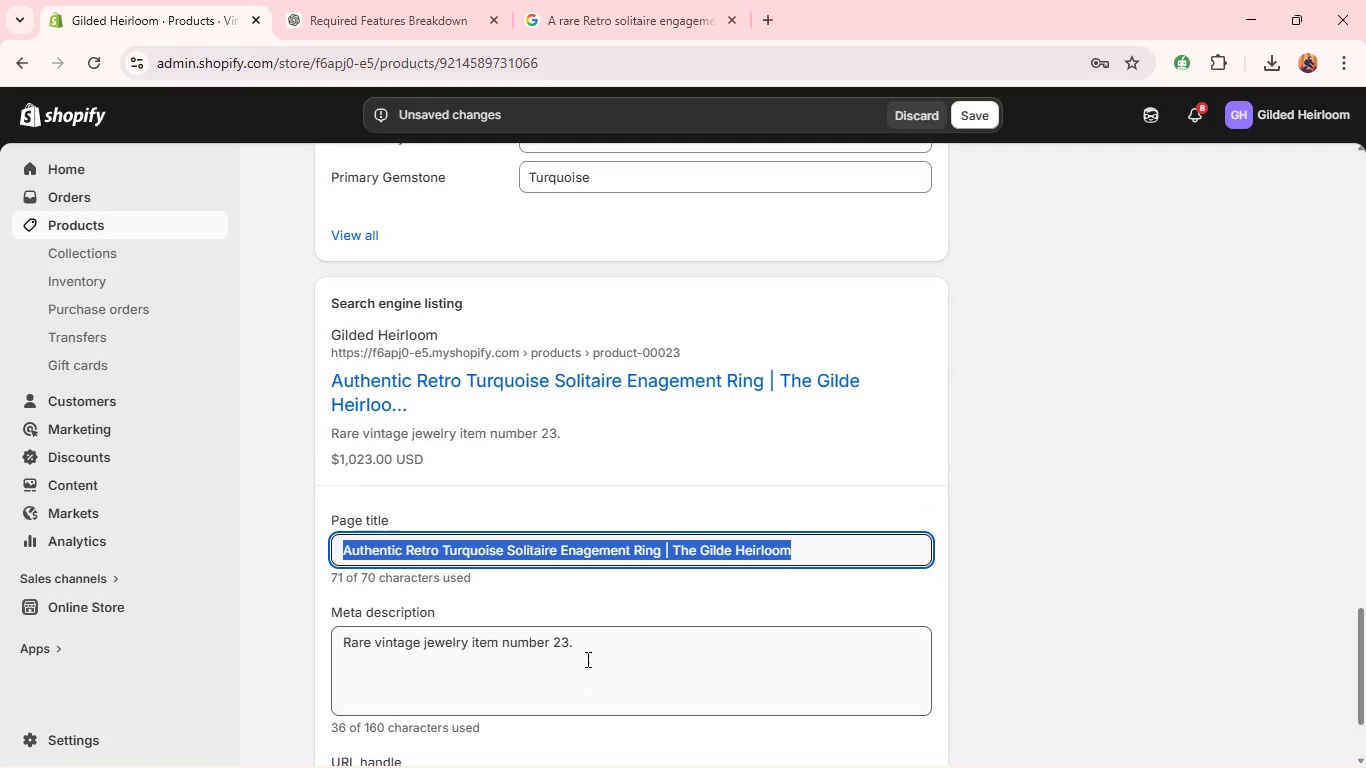 
left_click([587, 657])
 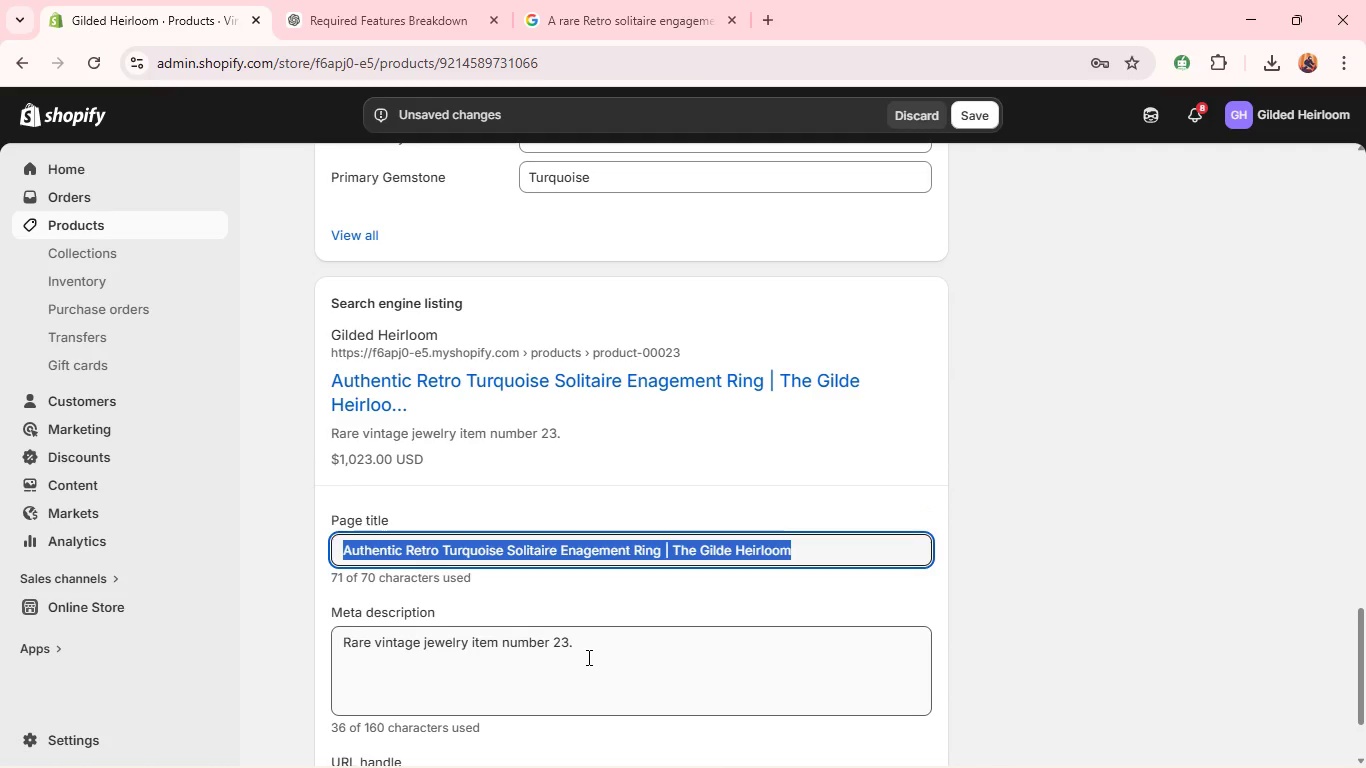 
key(Control+A)
 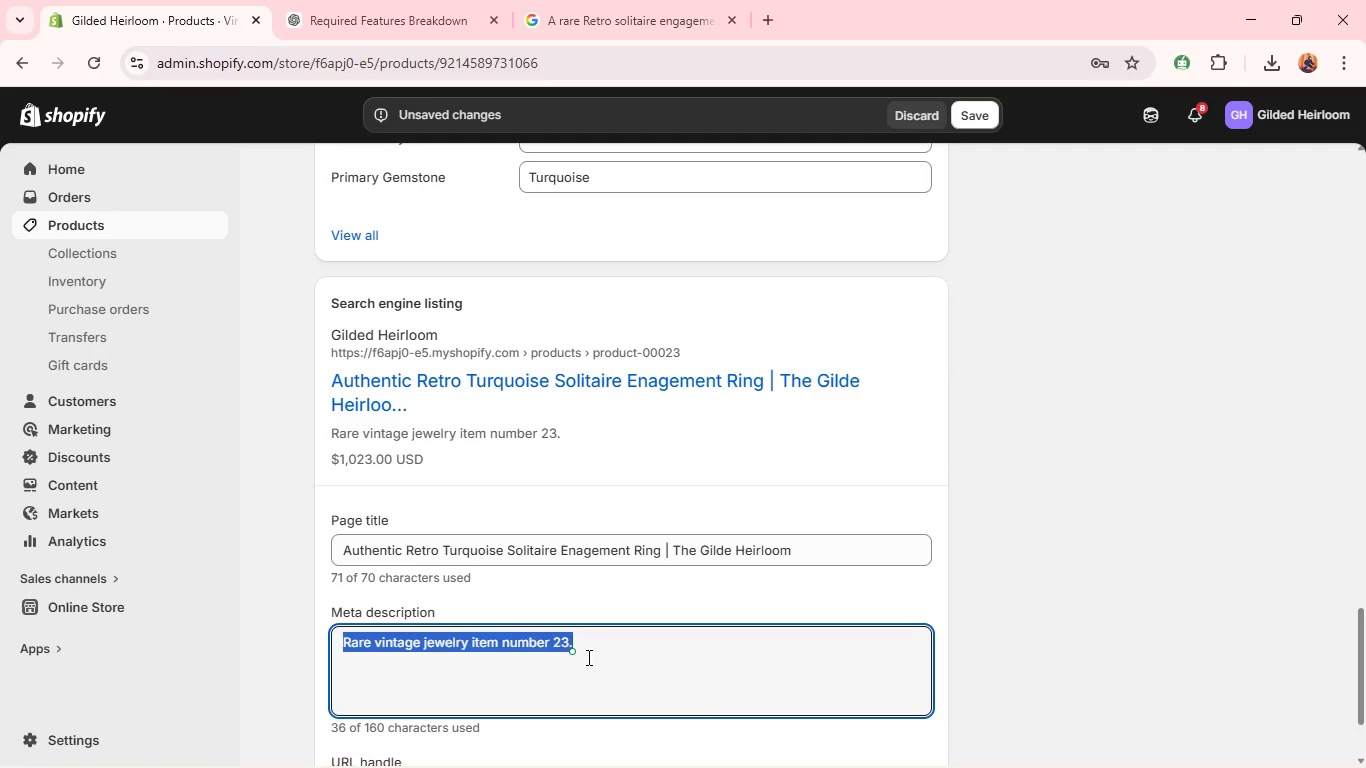 
key(Control+V)
 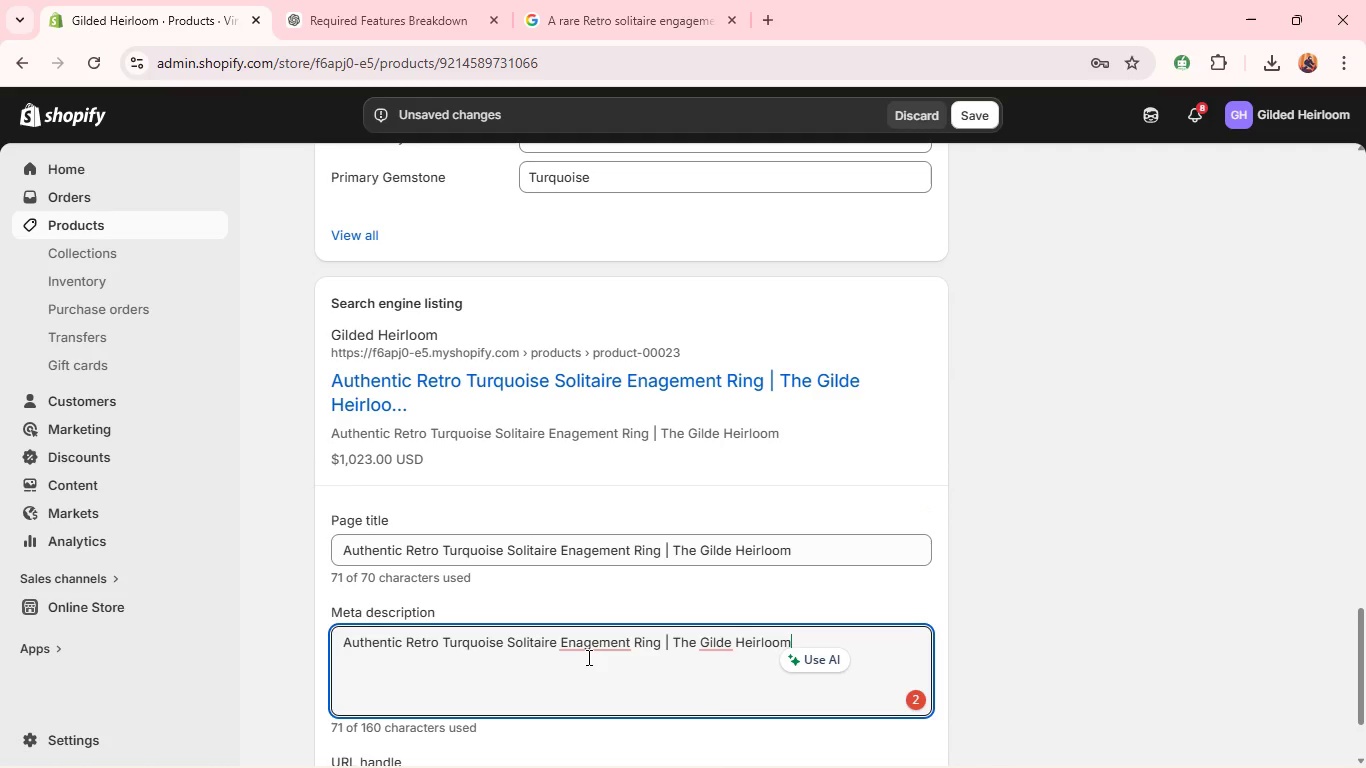 
wait(9.09)
 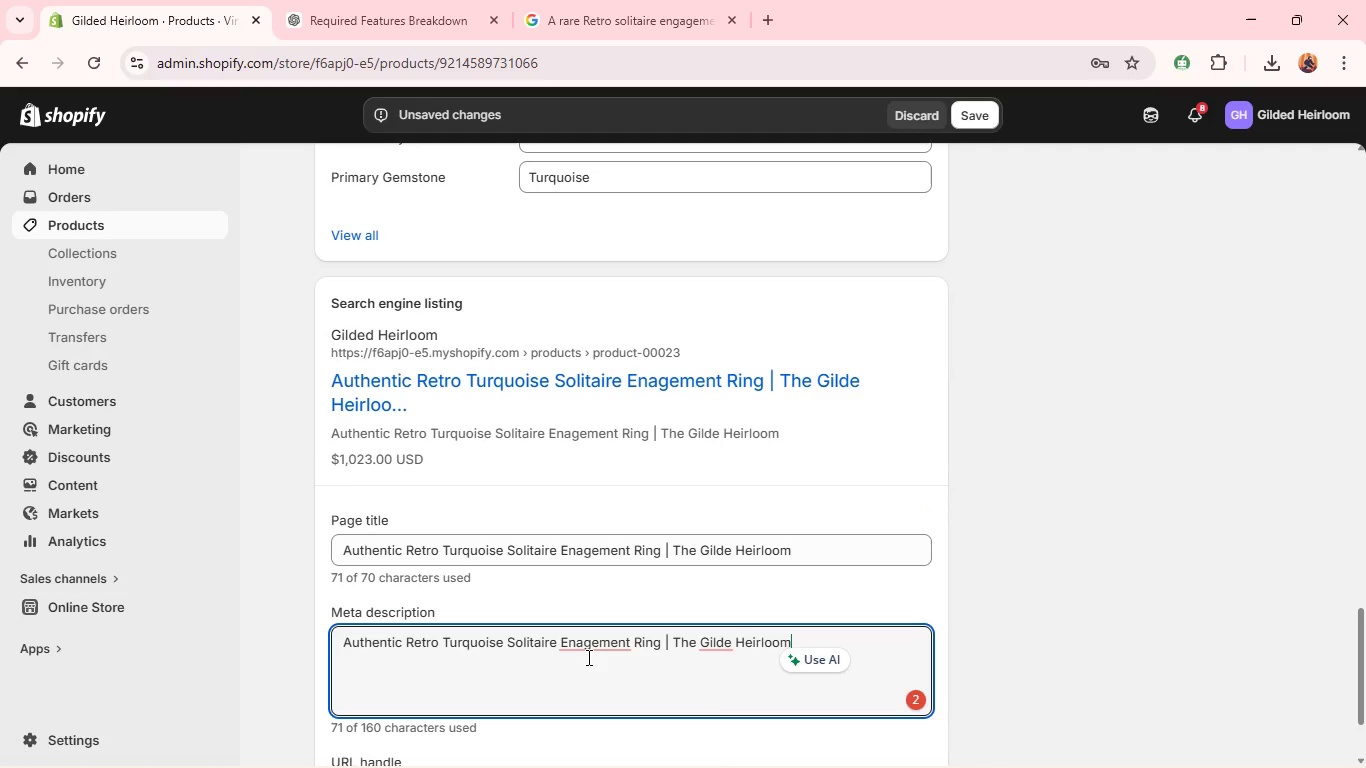 
left_click([587, 657])
 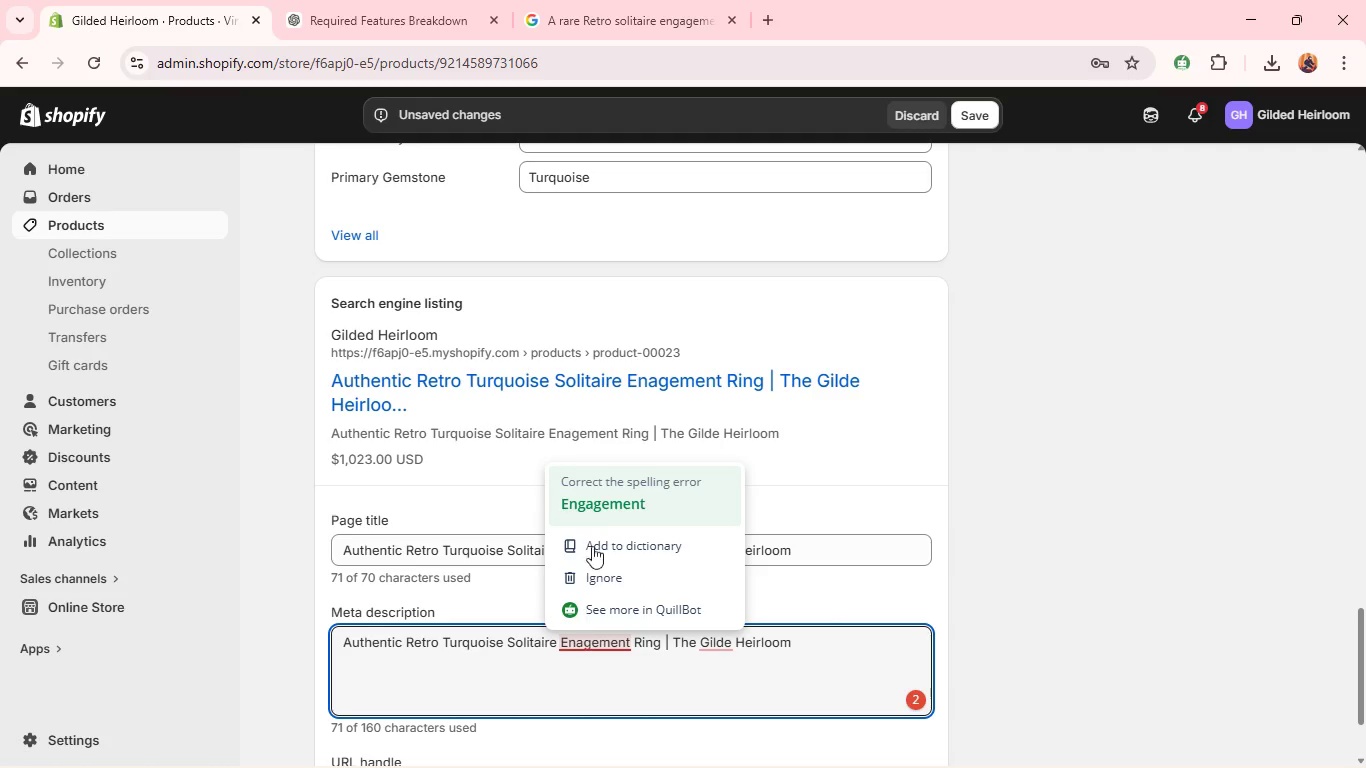 
left_click([596, 509])
 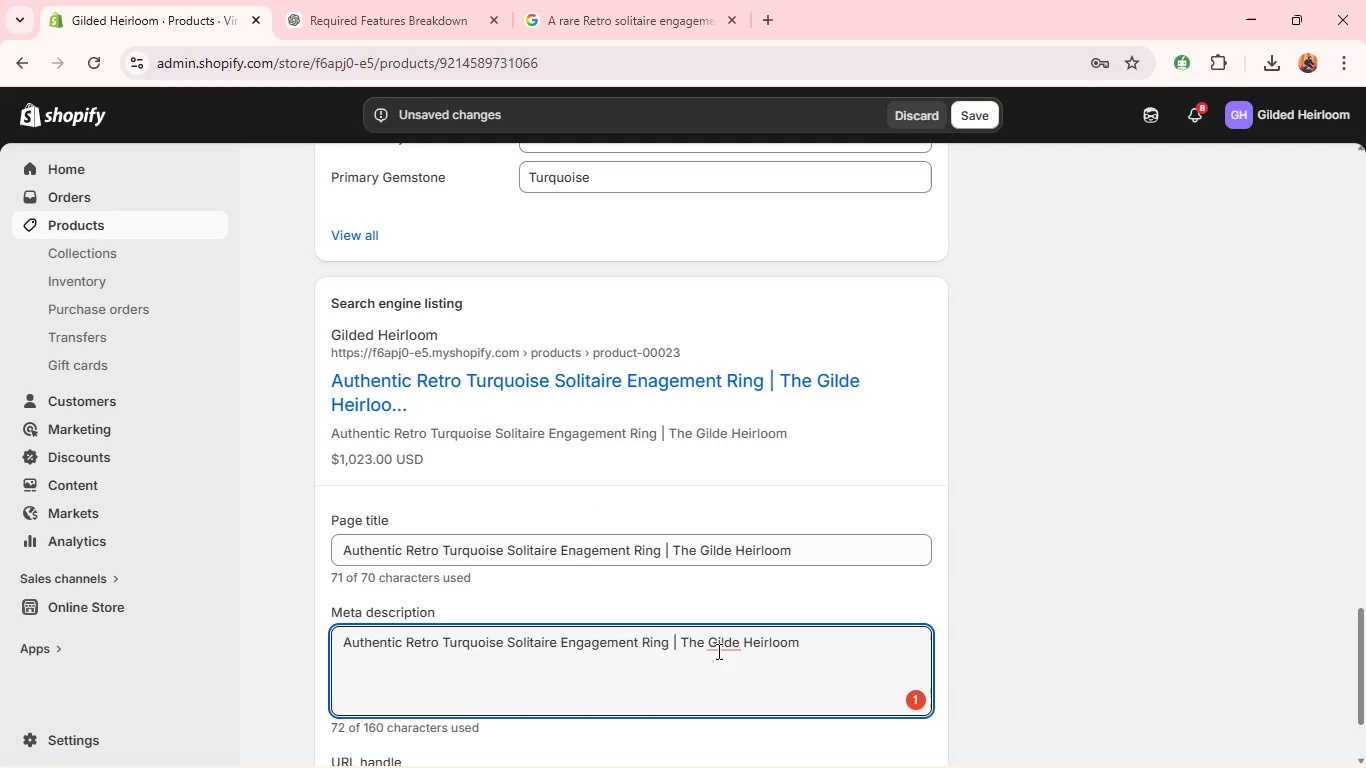 
left_click([734, 636])
 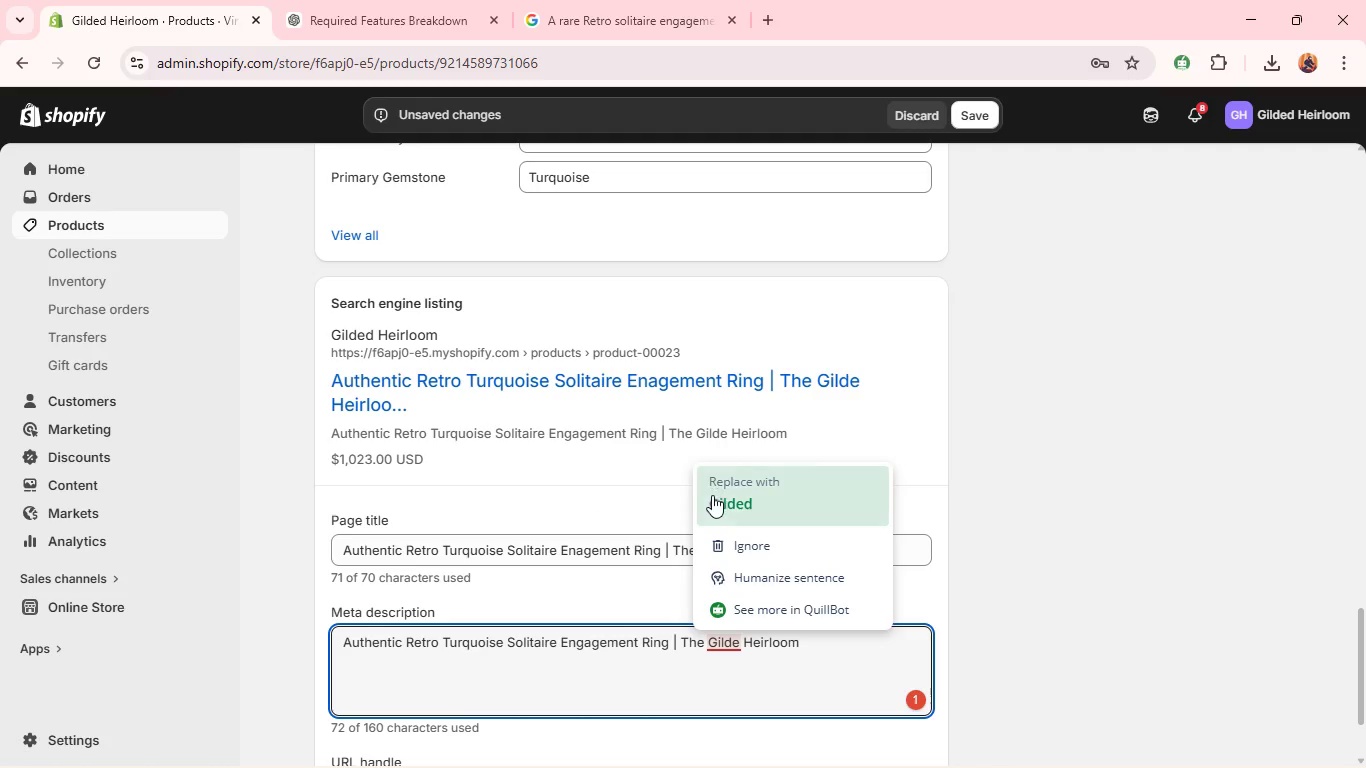 
left_click([714, 498])
 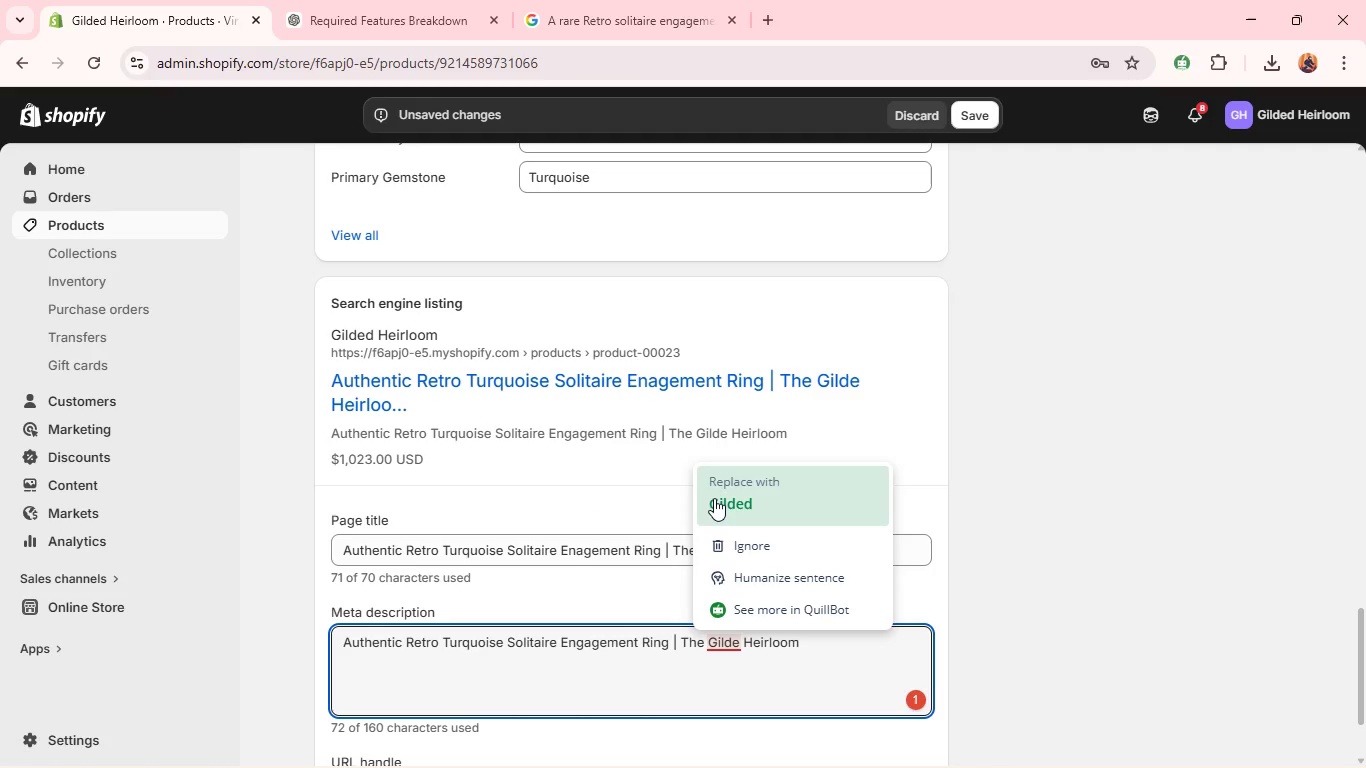 
key(Control+A)
 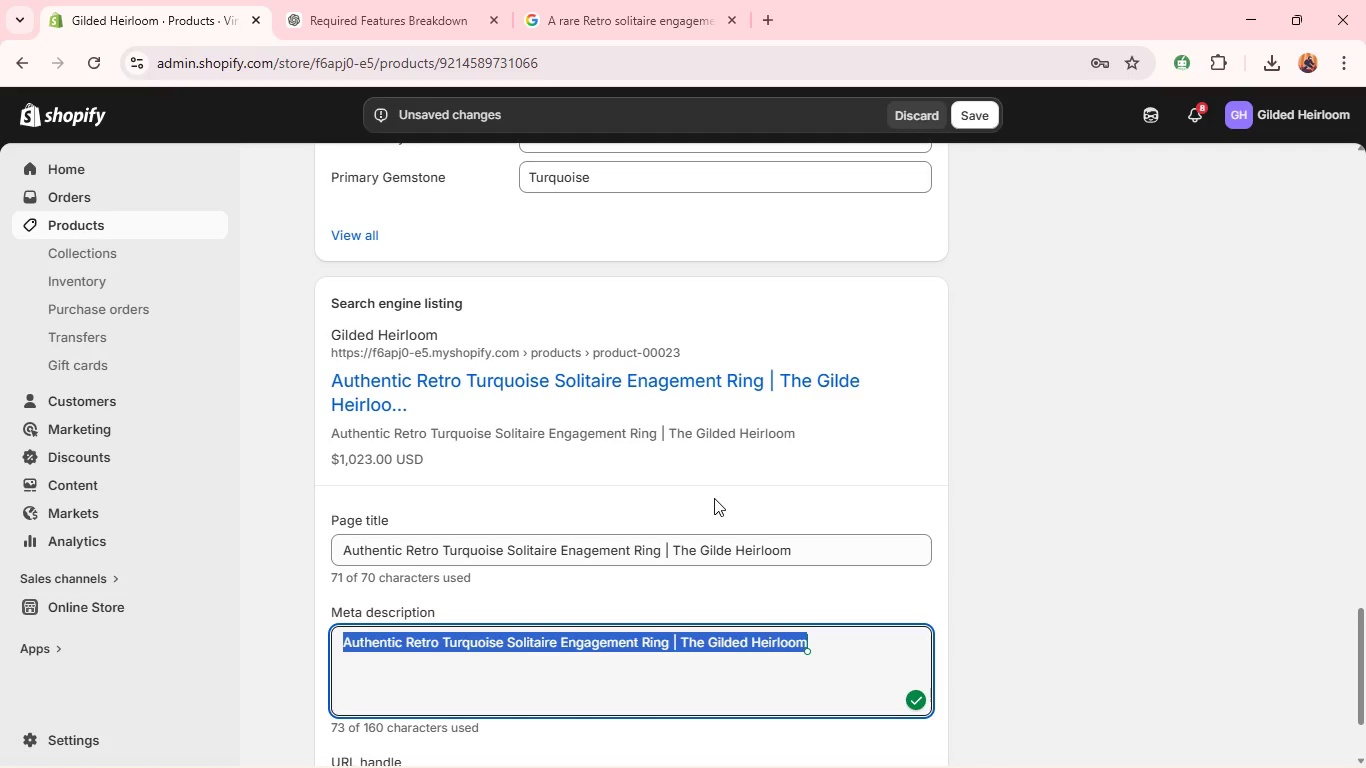 
key(Control+C)
 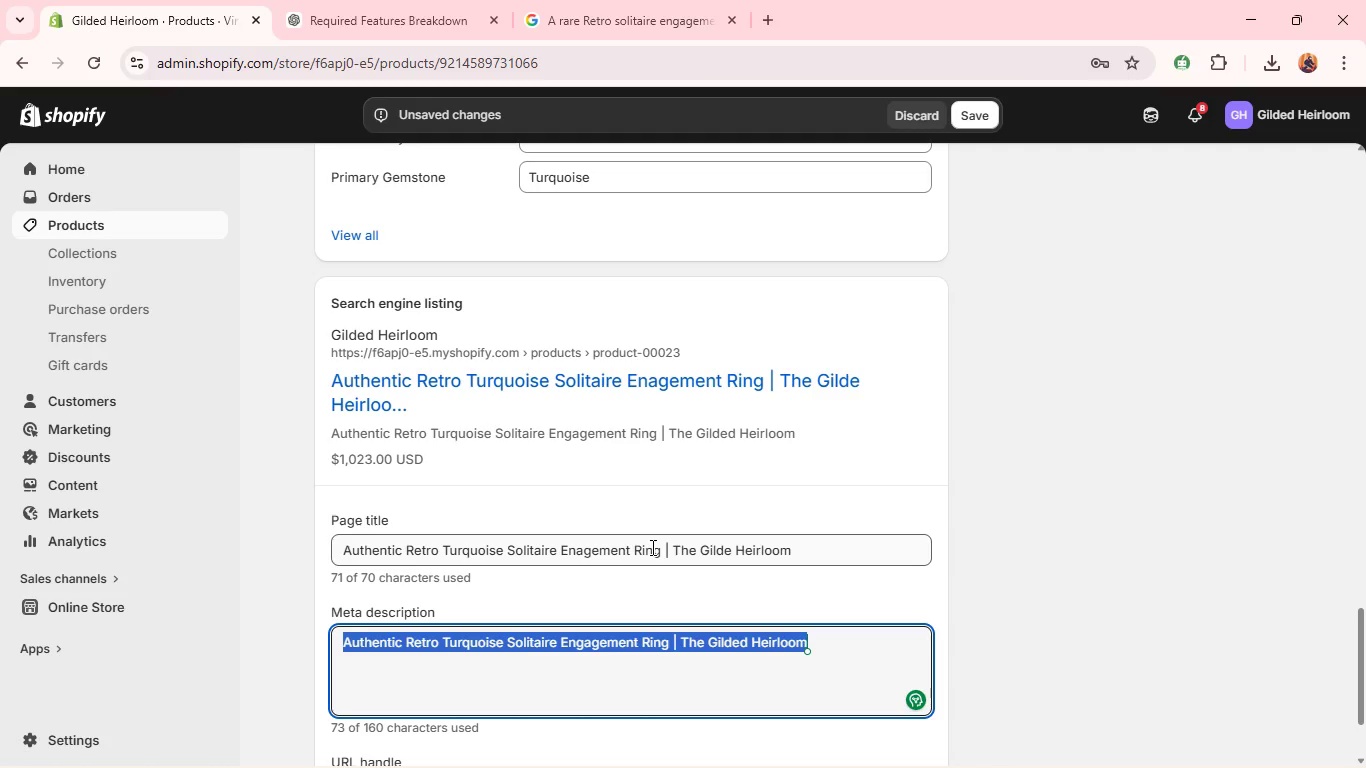 
left_click([651, 547])
 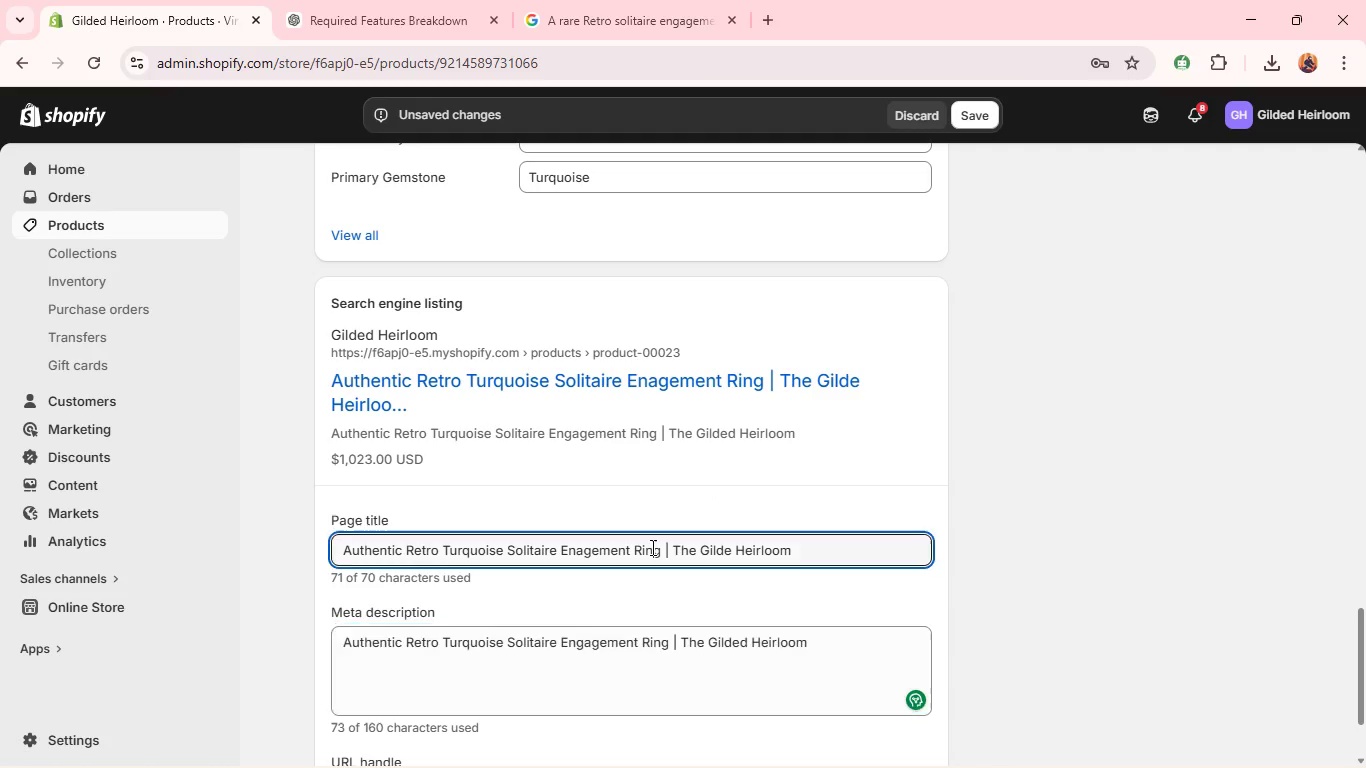 
key(Control+A)
 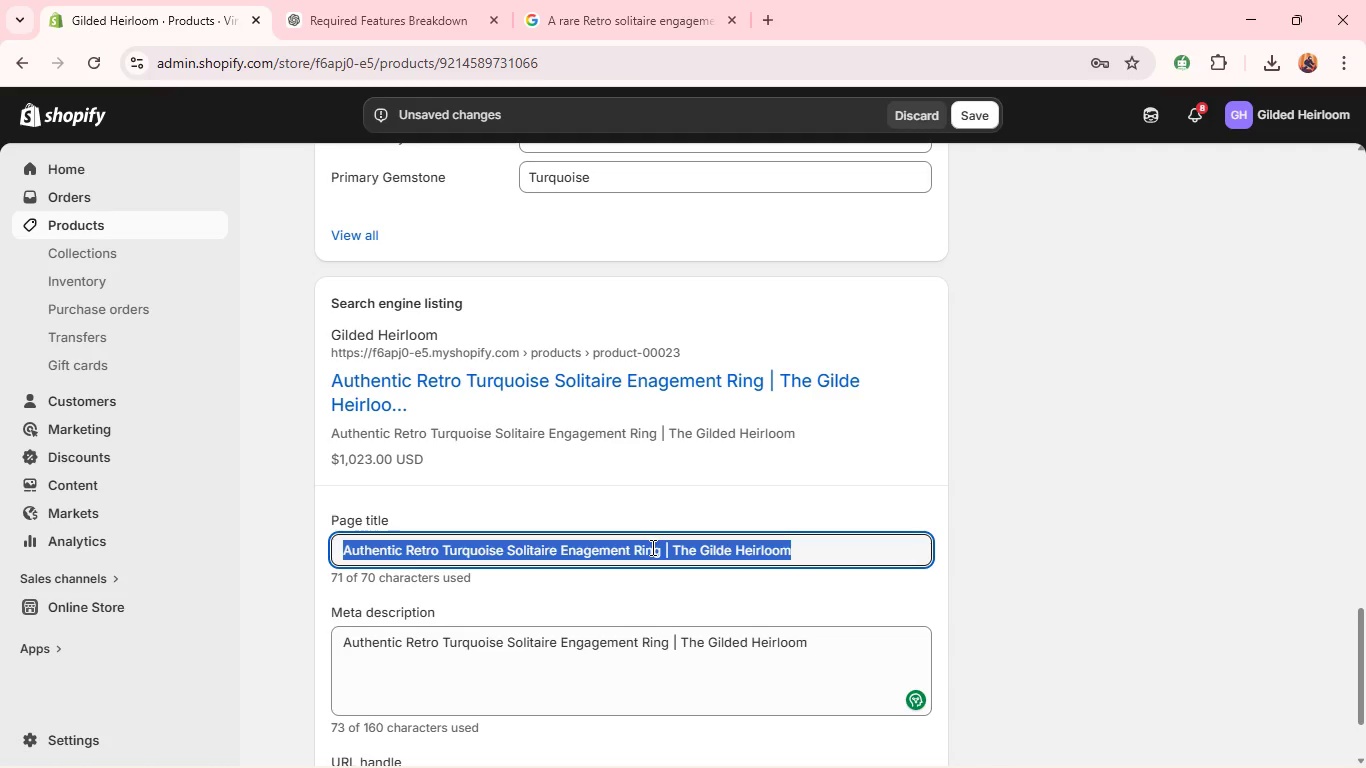 
key(Control+V)
 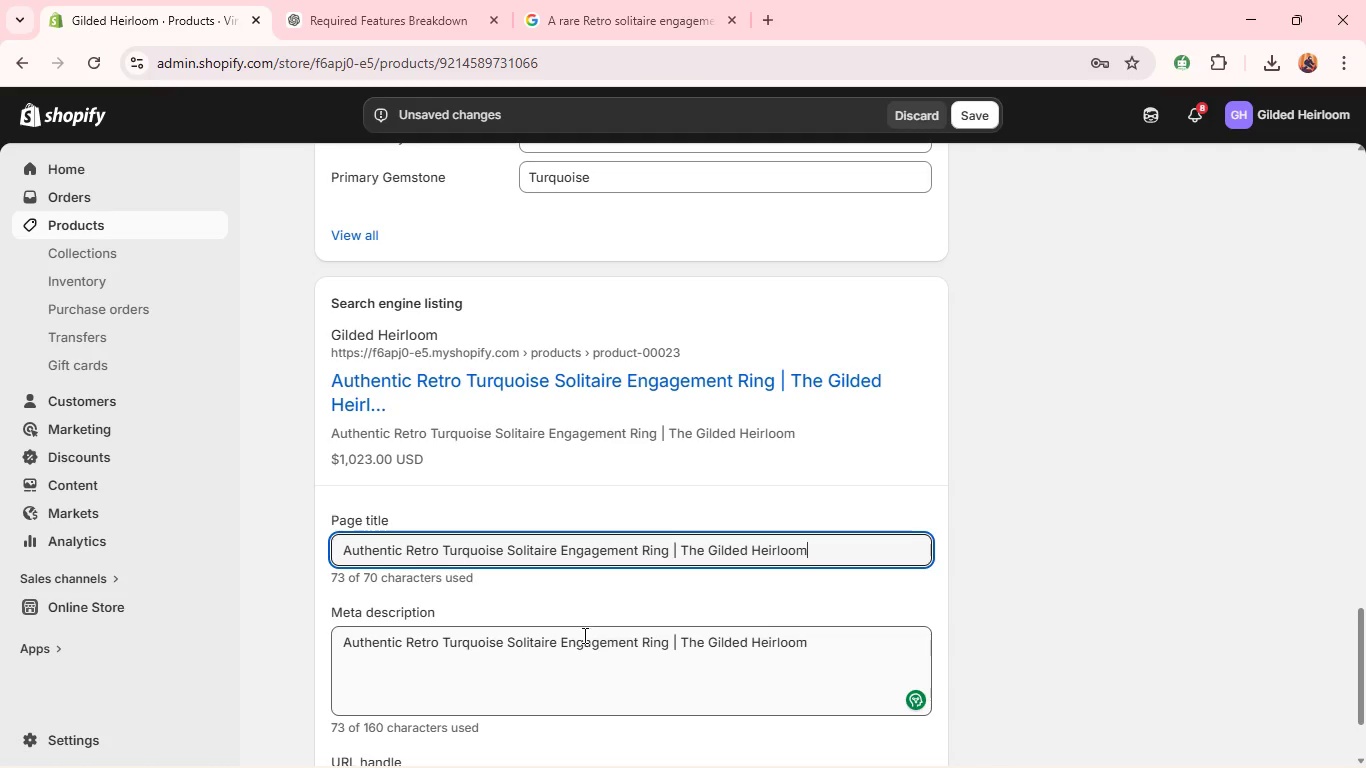 
double_click([583, 635])
 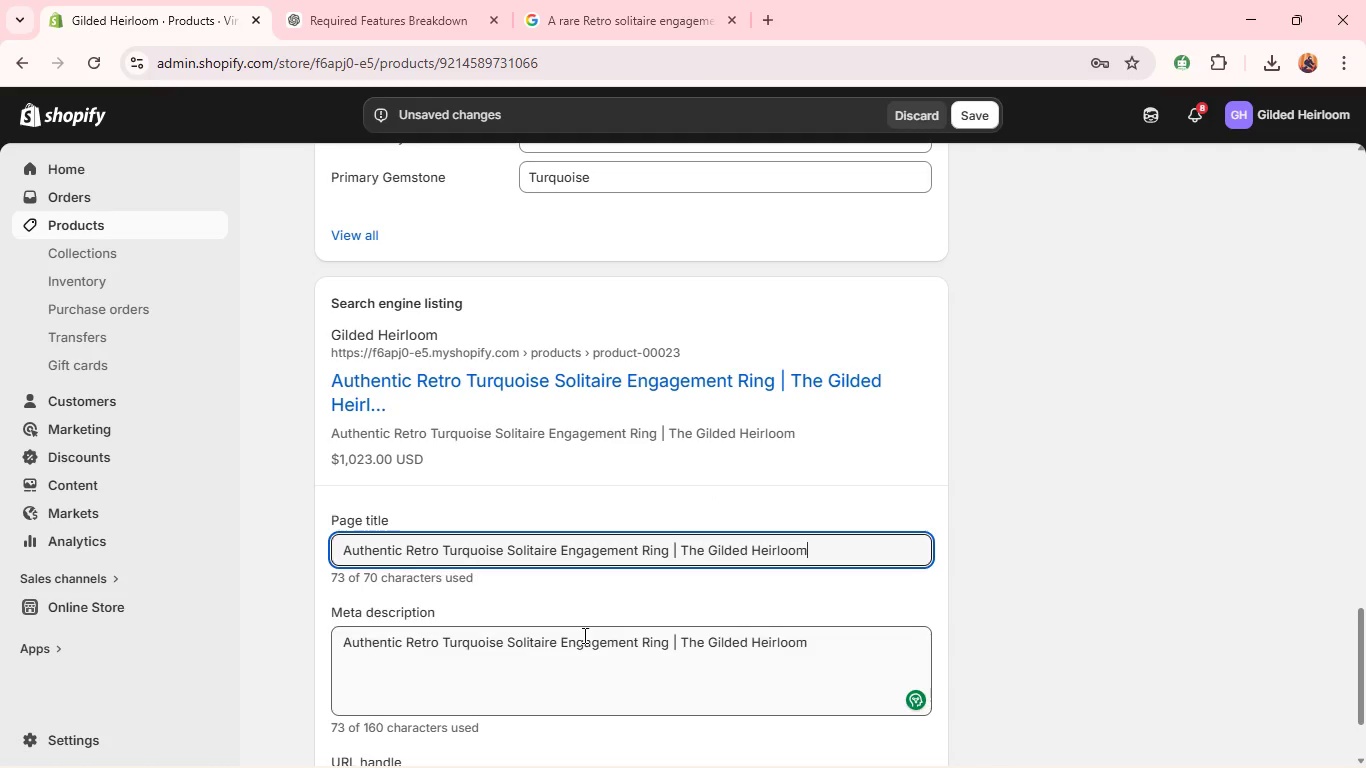 
triple_click([583, 635])
 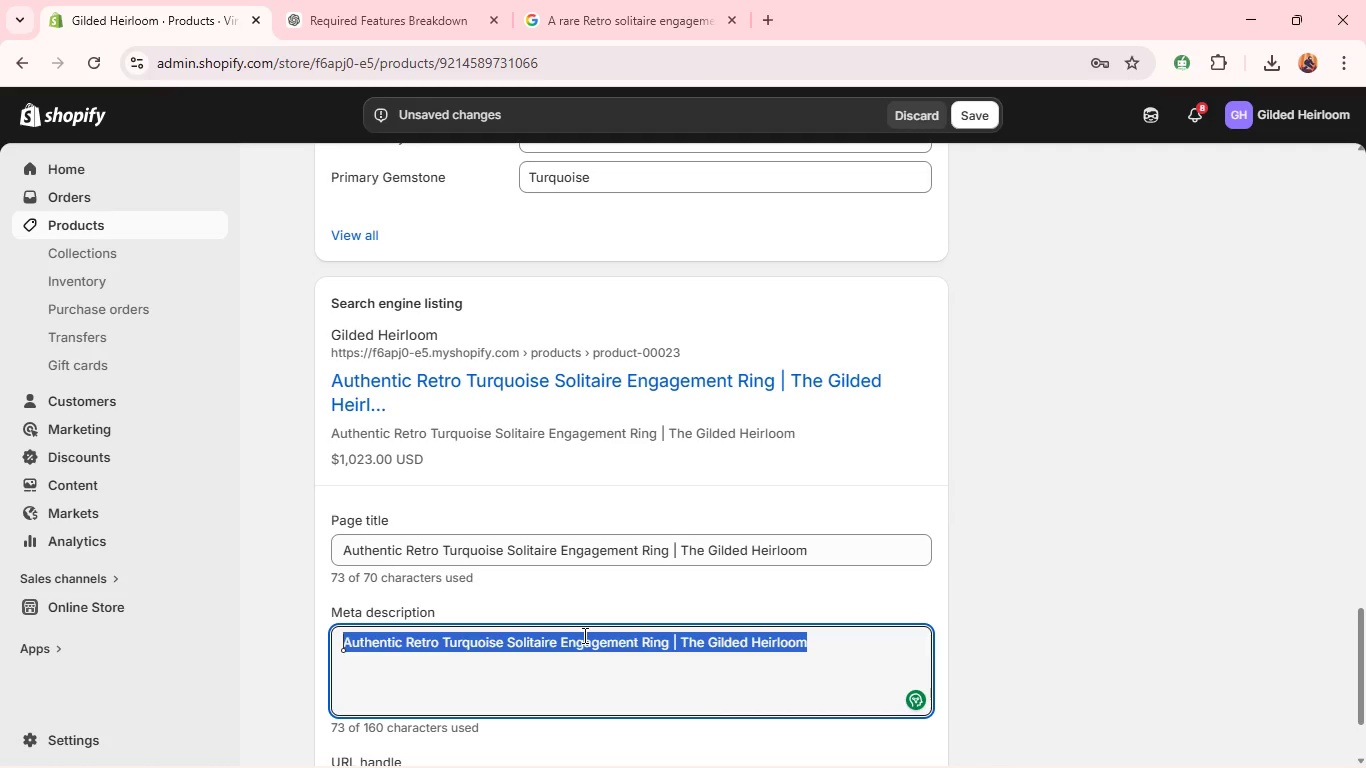 
triple_click([583, 635])
 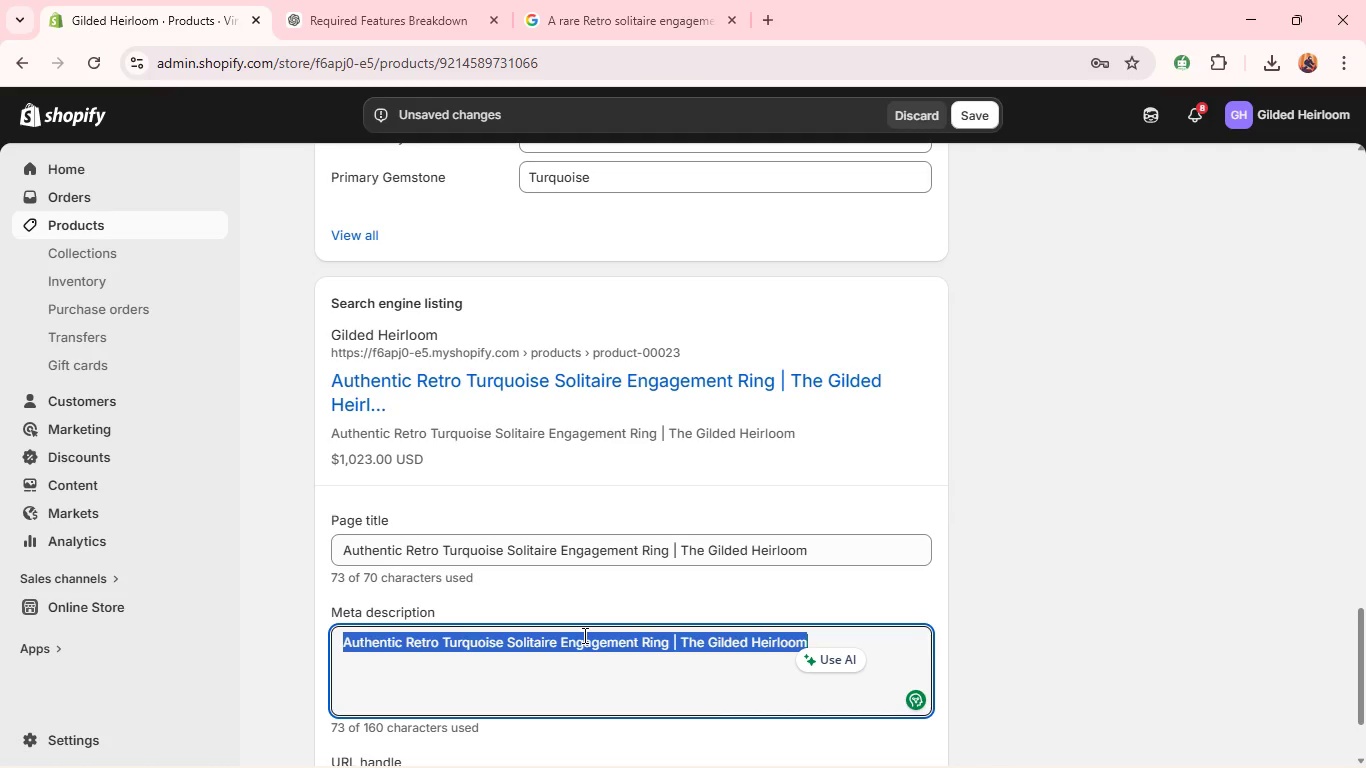 
type(Retro solitaire engagement ring crafted in 14k white gold featuring a vibrant turquoise )
key(Backspace)
type(. A unique and exp)
 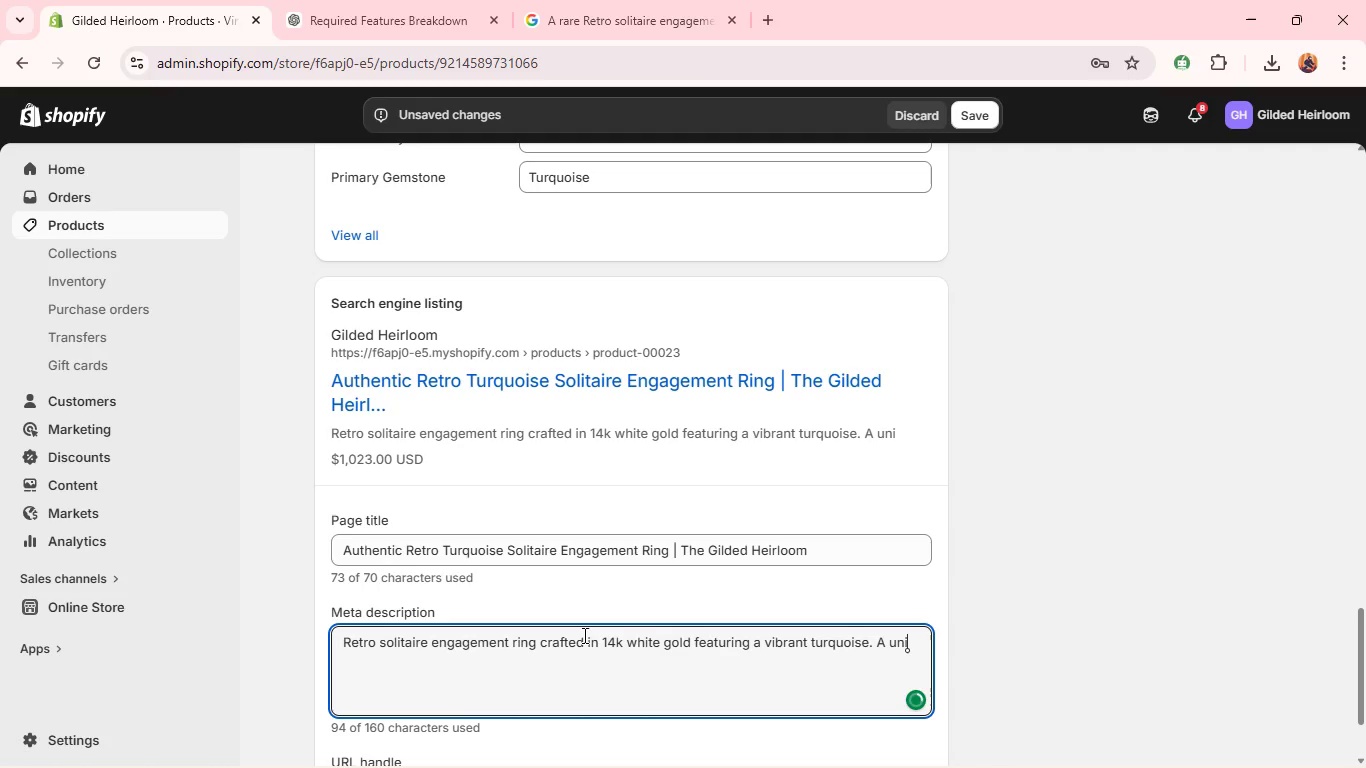 
type(ressive vintage design.)
 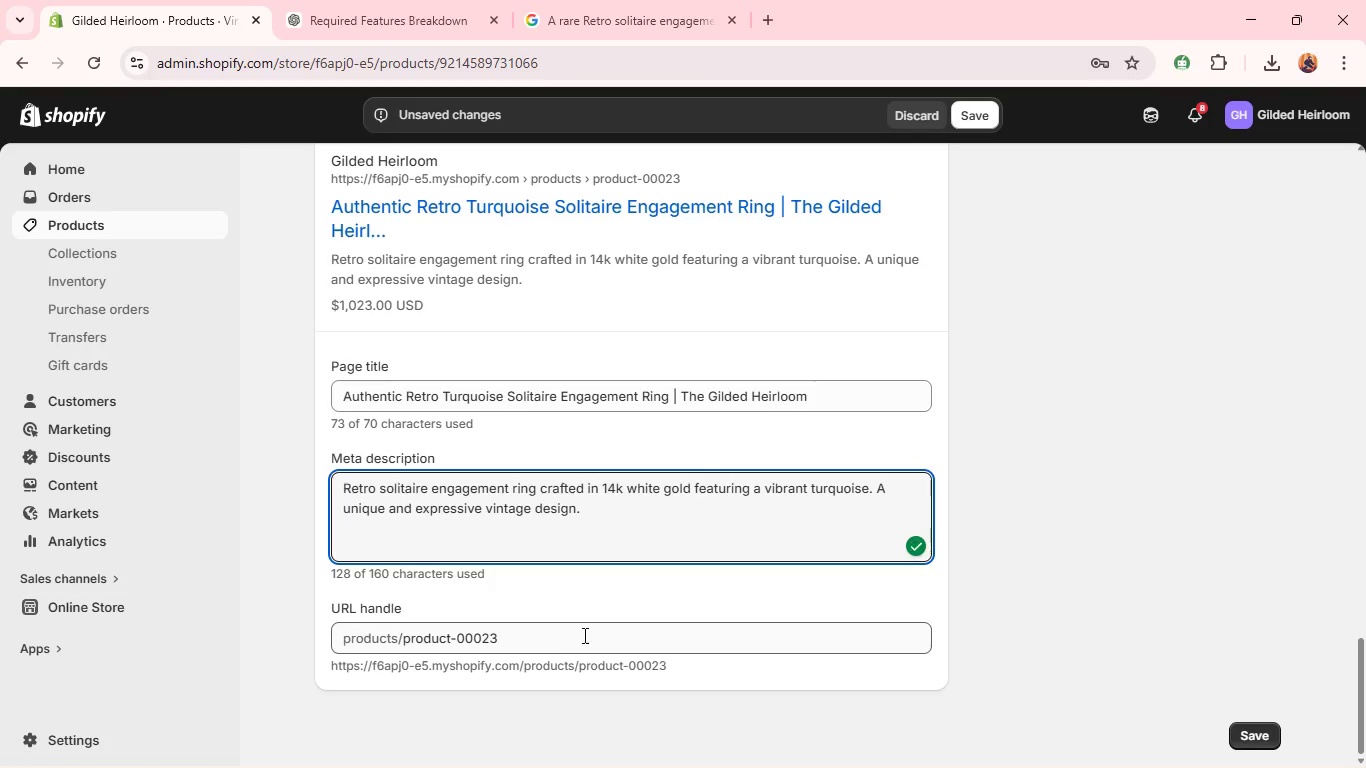 
double_click([558, 640])
 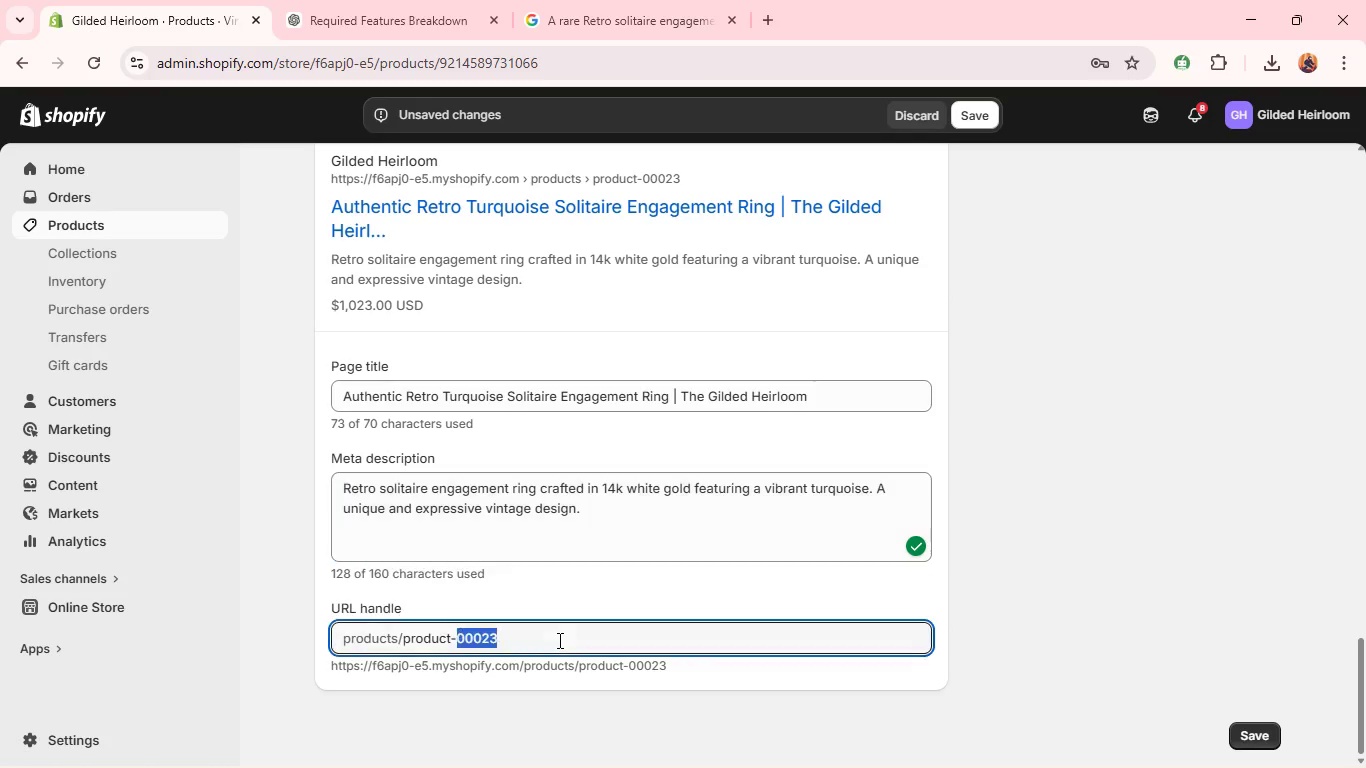 
triple_click([558, 640])
 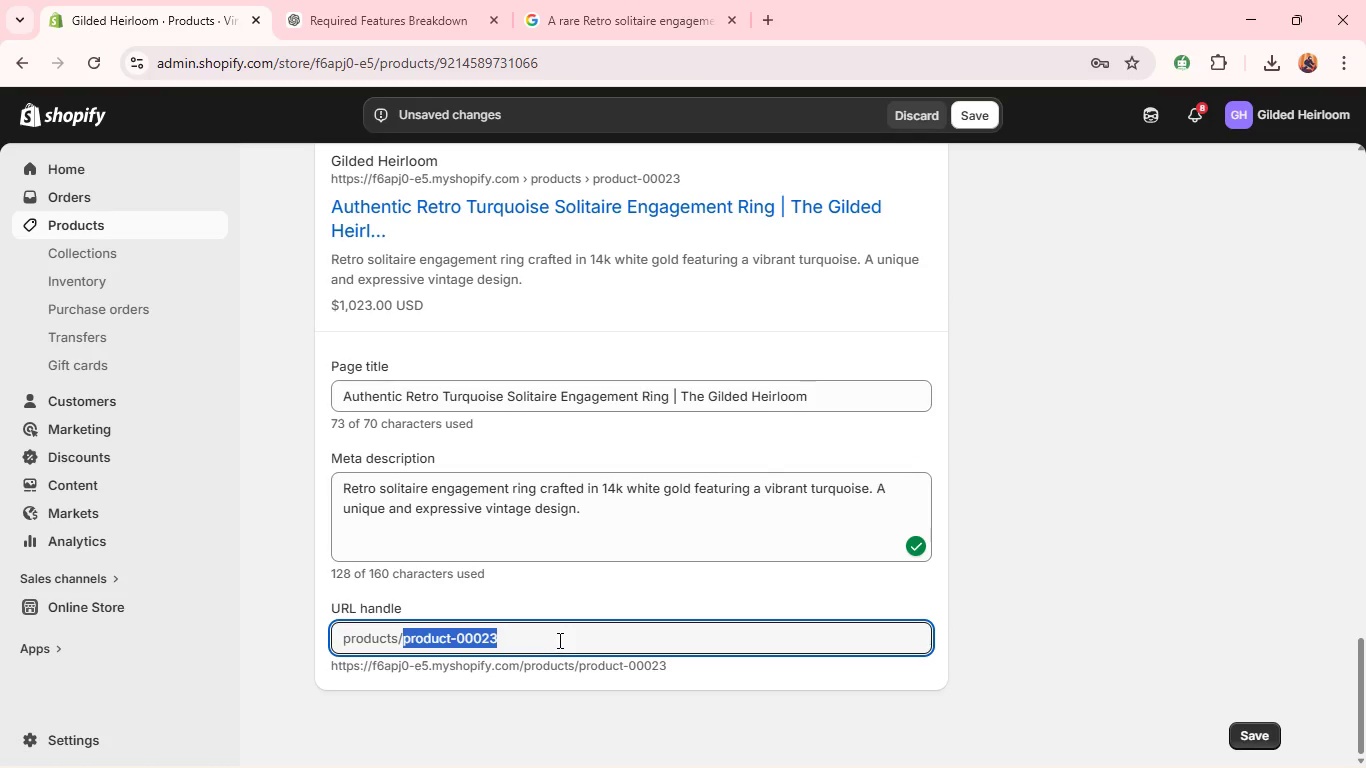 
key(Backspace)
 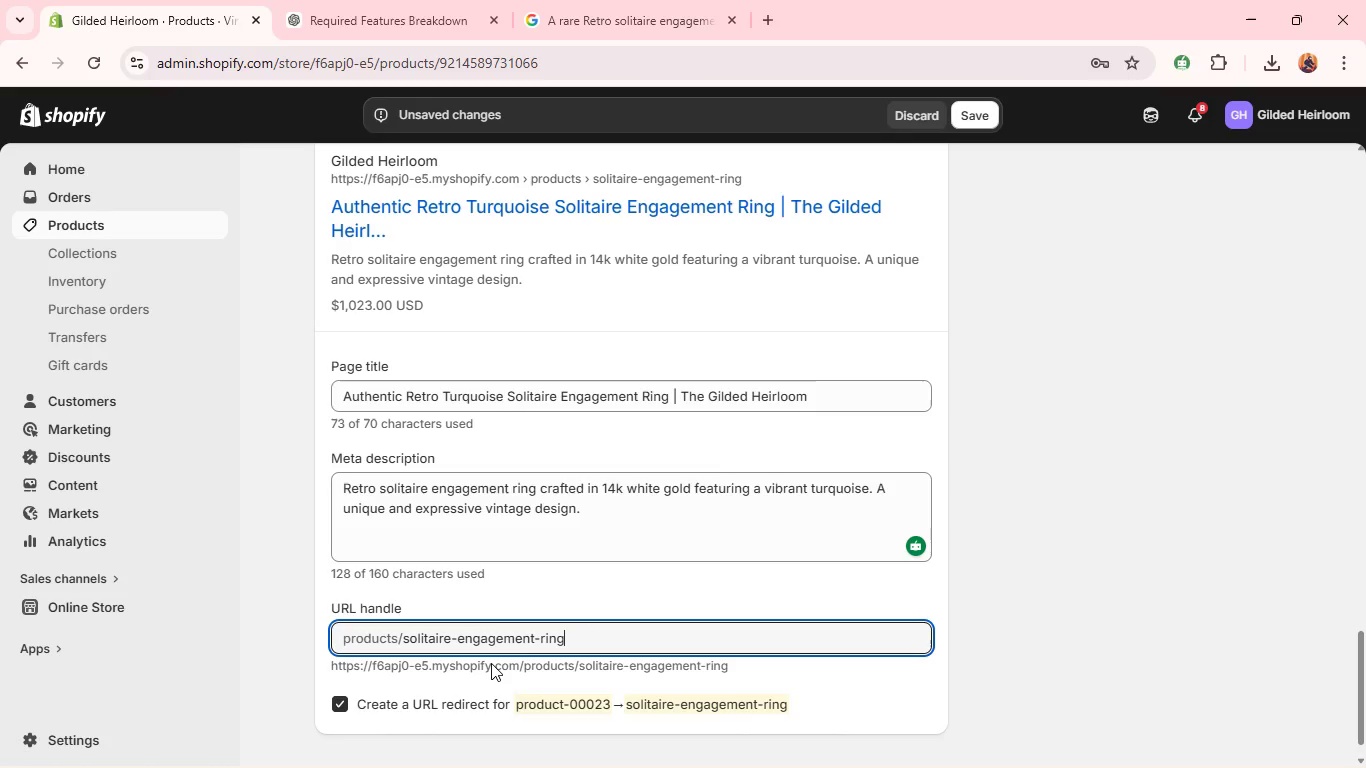 
wait(5.23)
 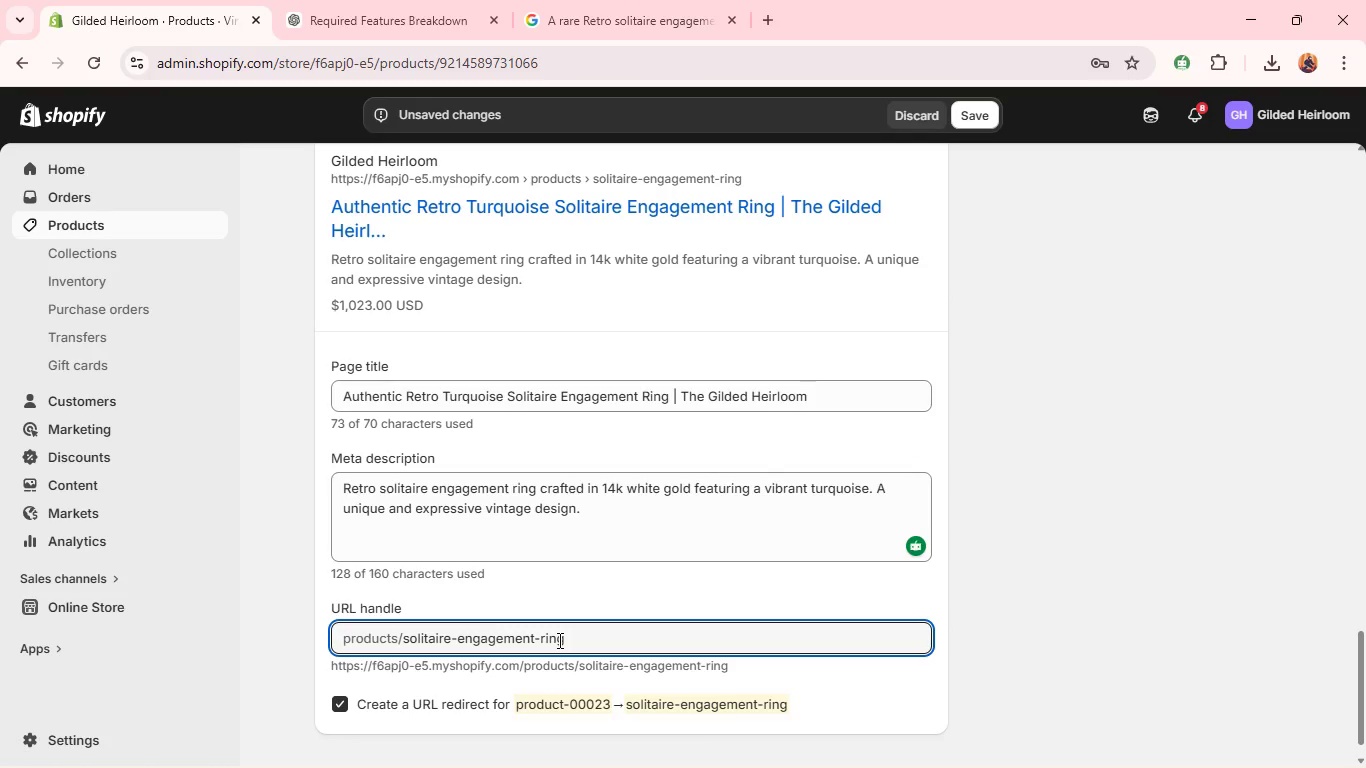 
left_click([401, 639])
 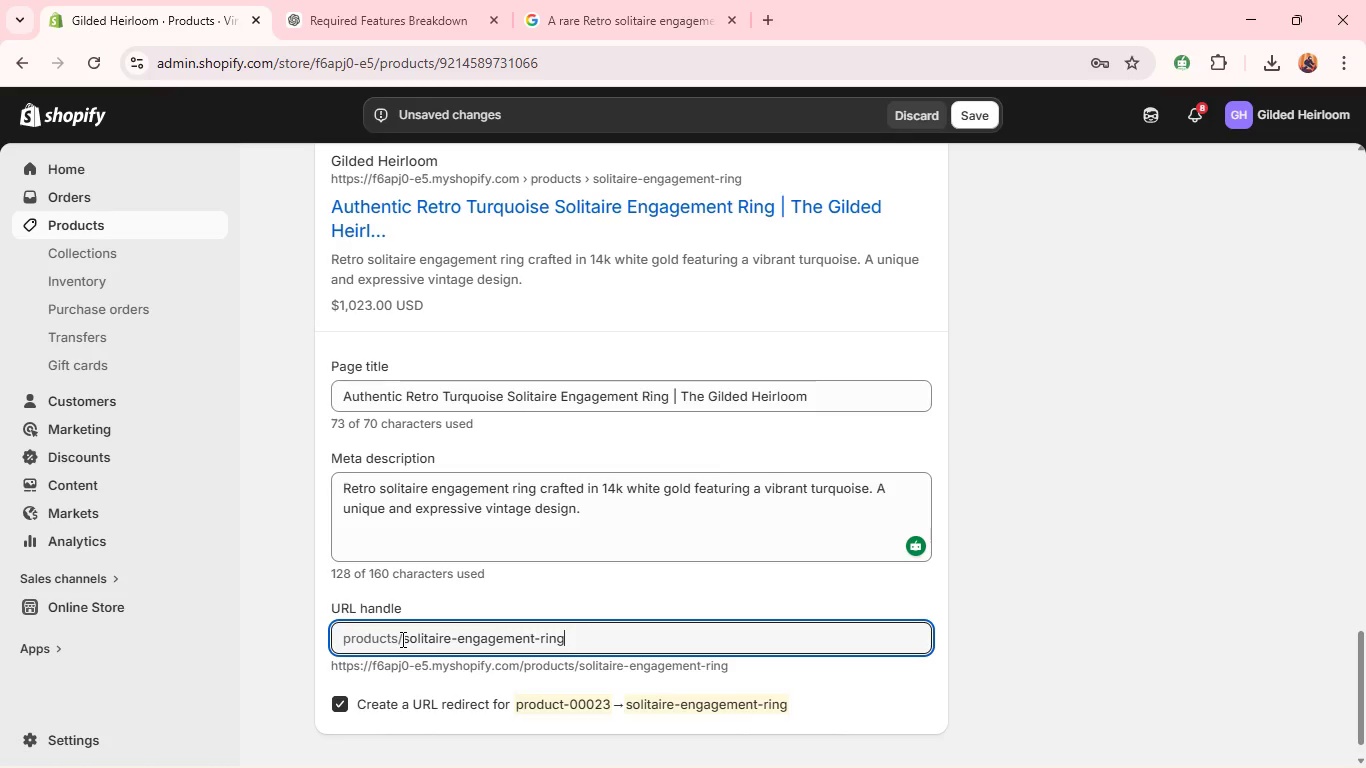 
wait(5.56)
 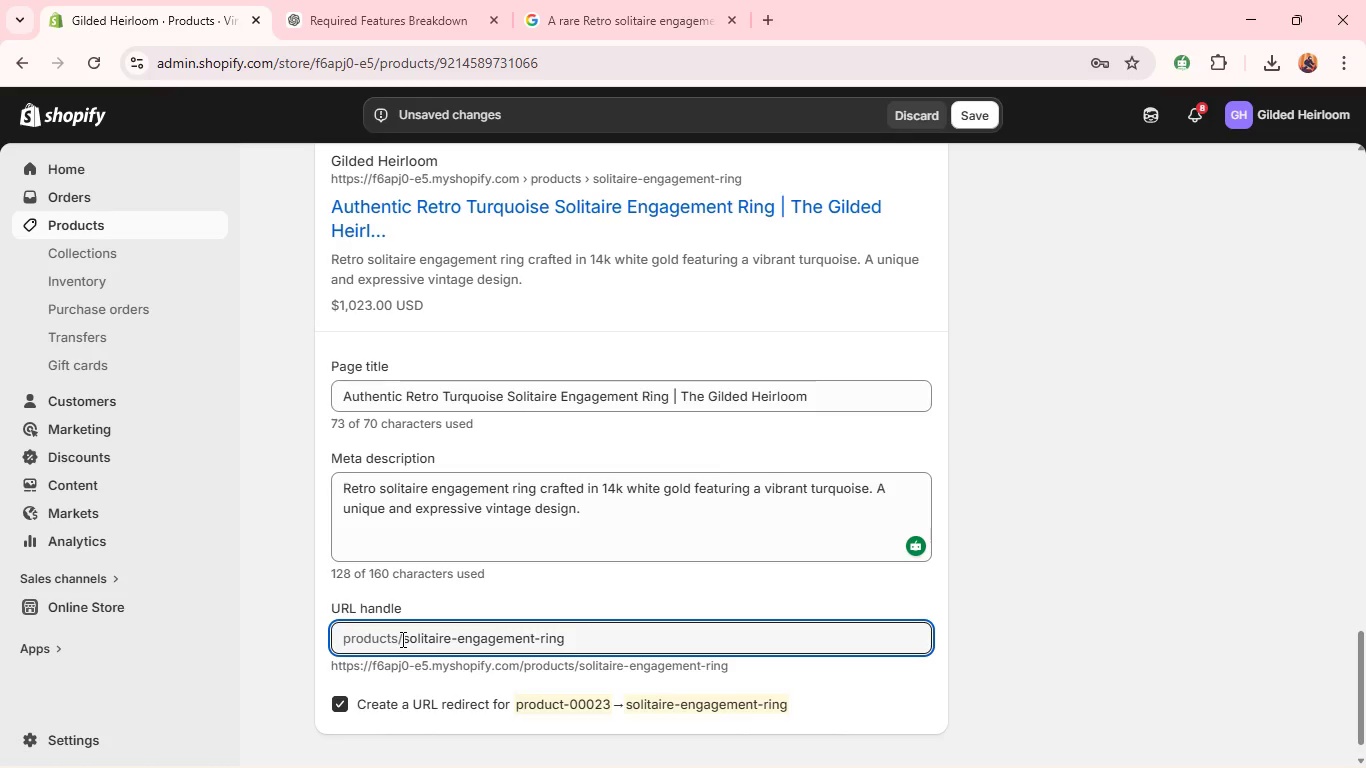 
type(retro-turqu)
key(Backspace)
key(Backspace)
key(Backspace)
key(Backspace)
key(Backspace)
key(Backspace)
key(Backspace)
key(Backspace)
key(Backspace)
key(Backspace)
key(Backspace)
 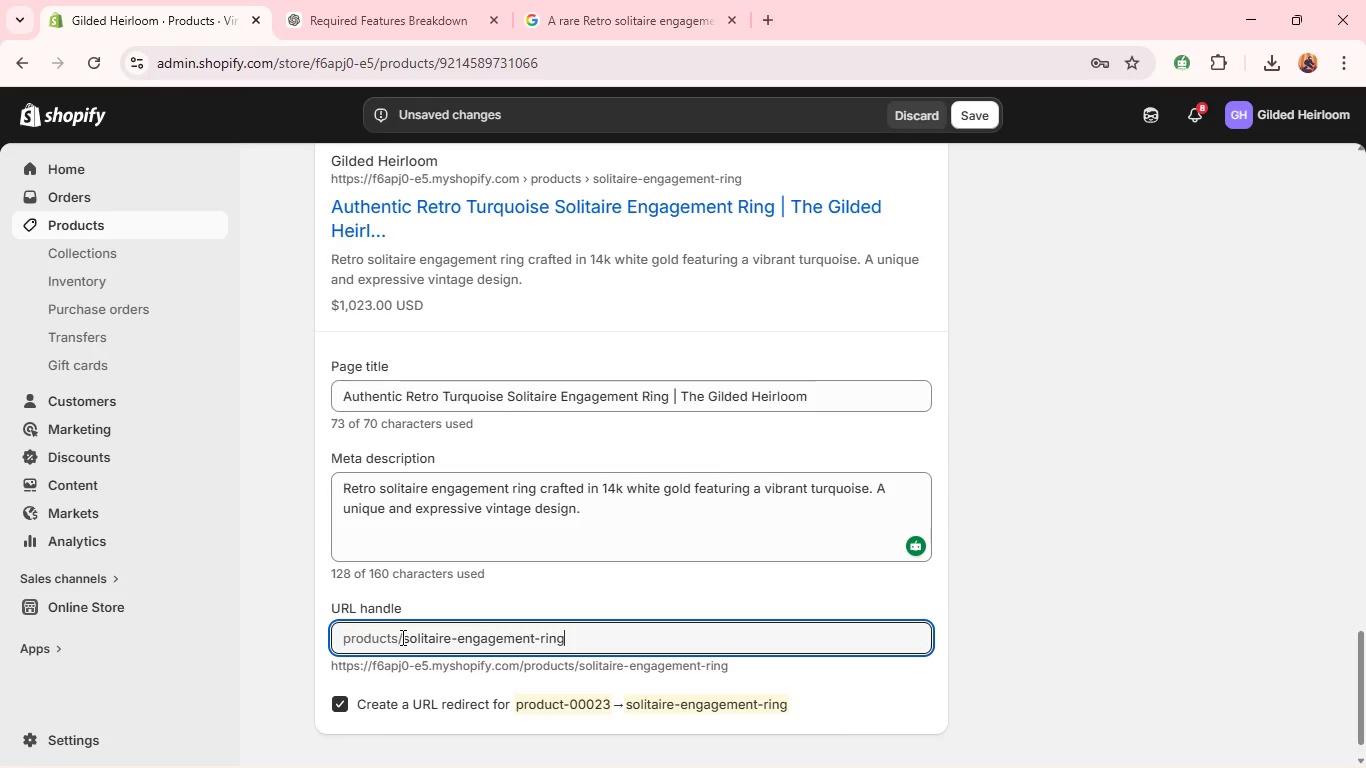 
left_click([400, 637])
 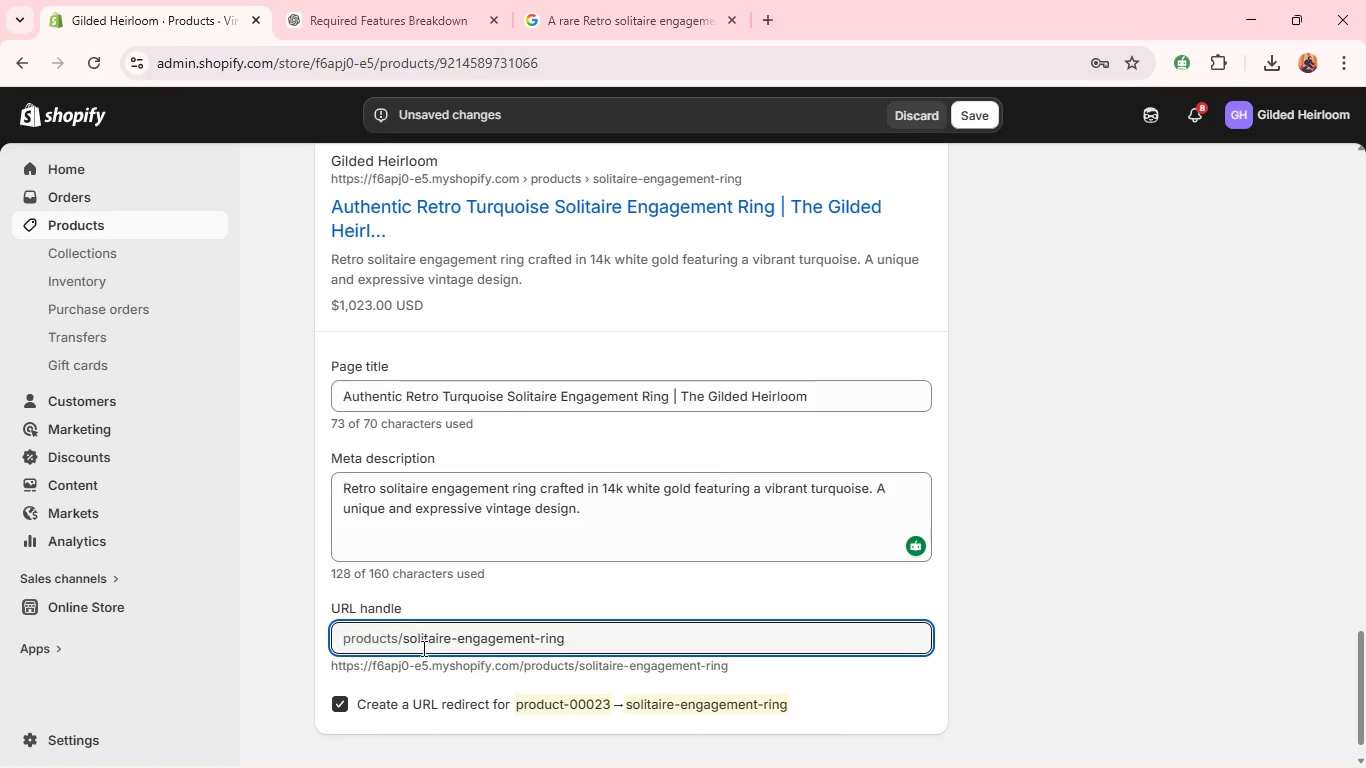 
left_click([400, 641])
 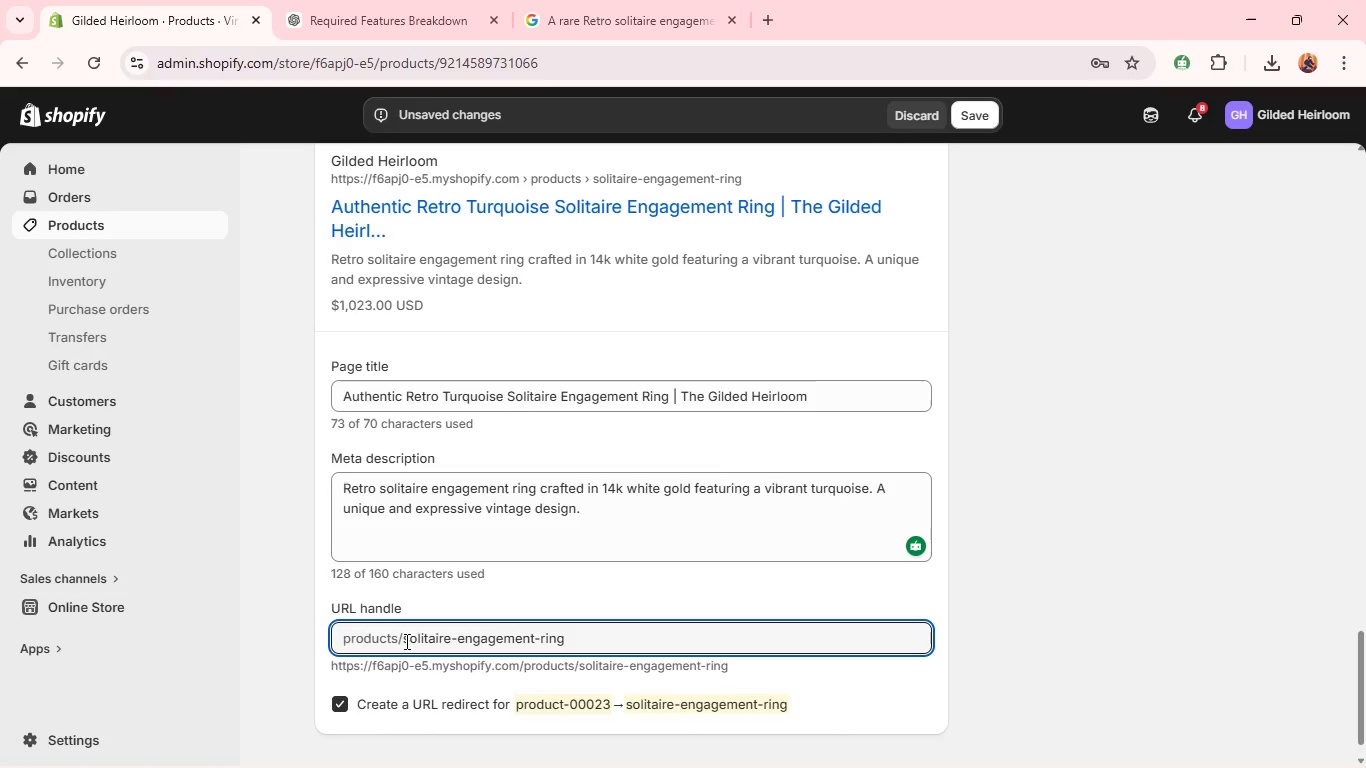 
left_click([406, 641])
 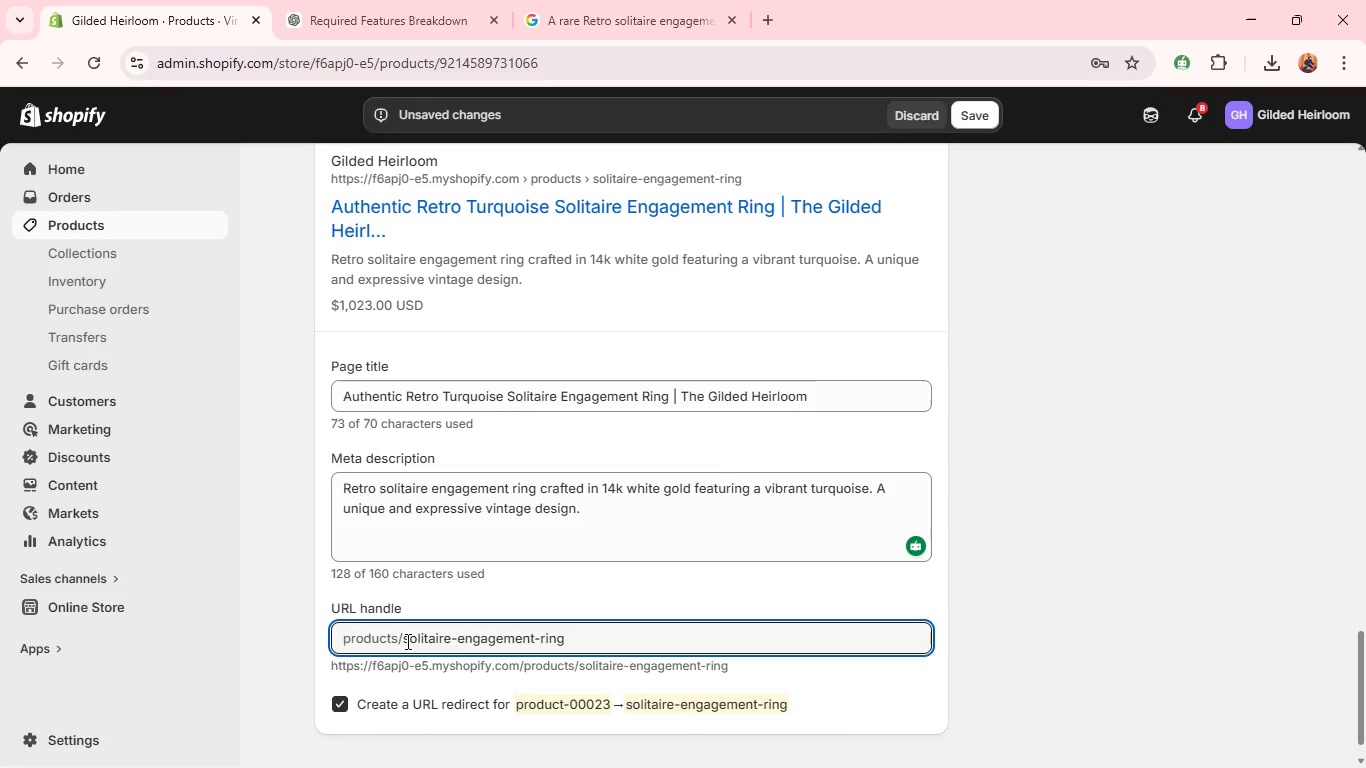 
type(retro-turquoise)
 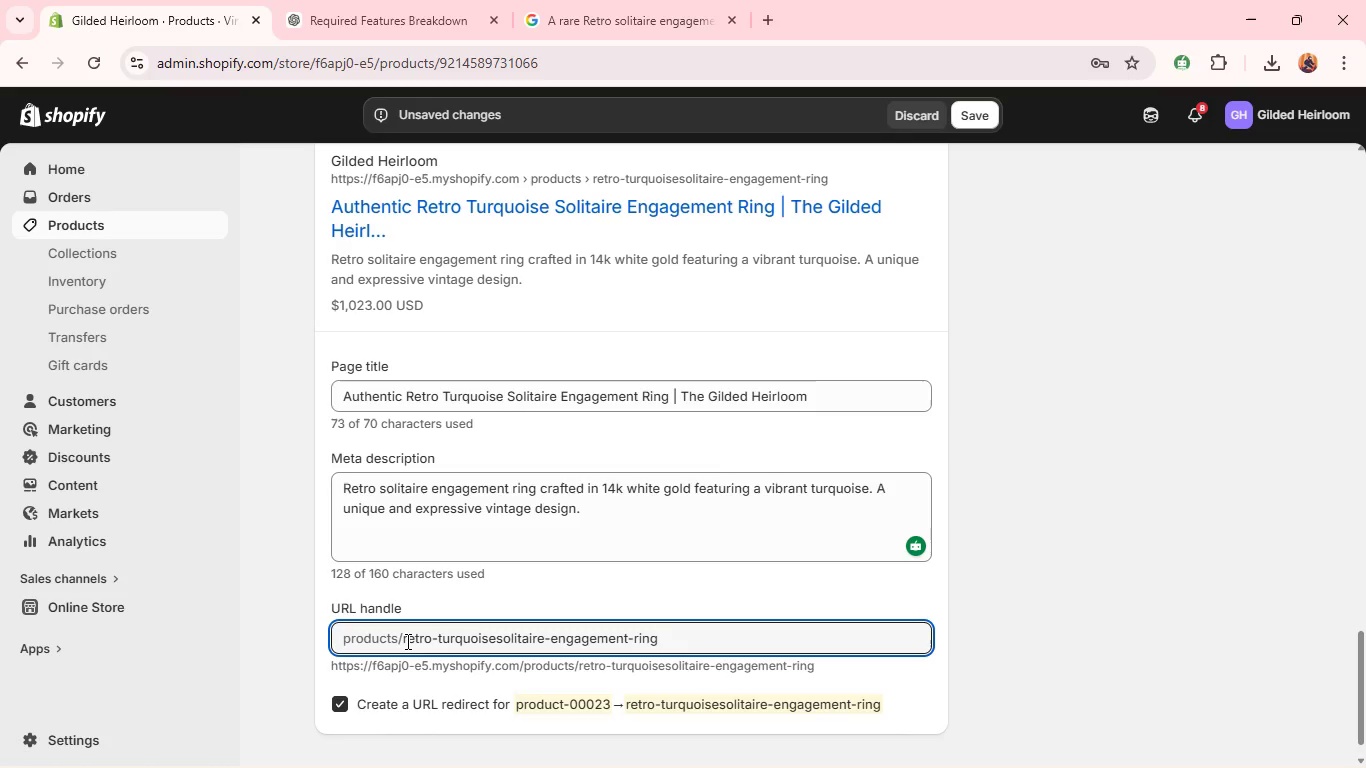 
key(Minus)
 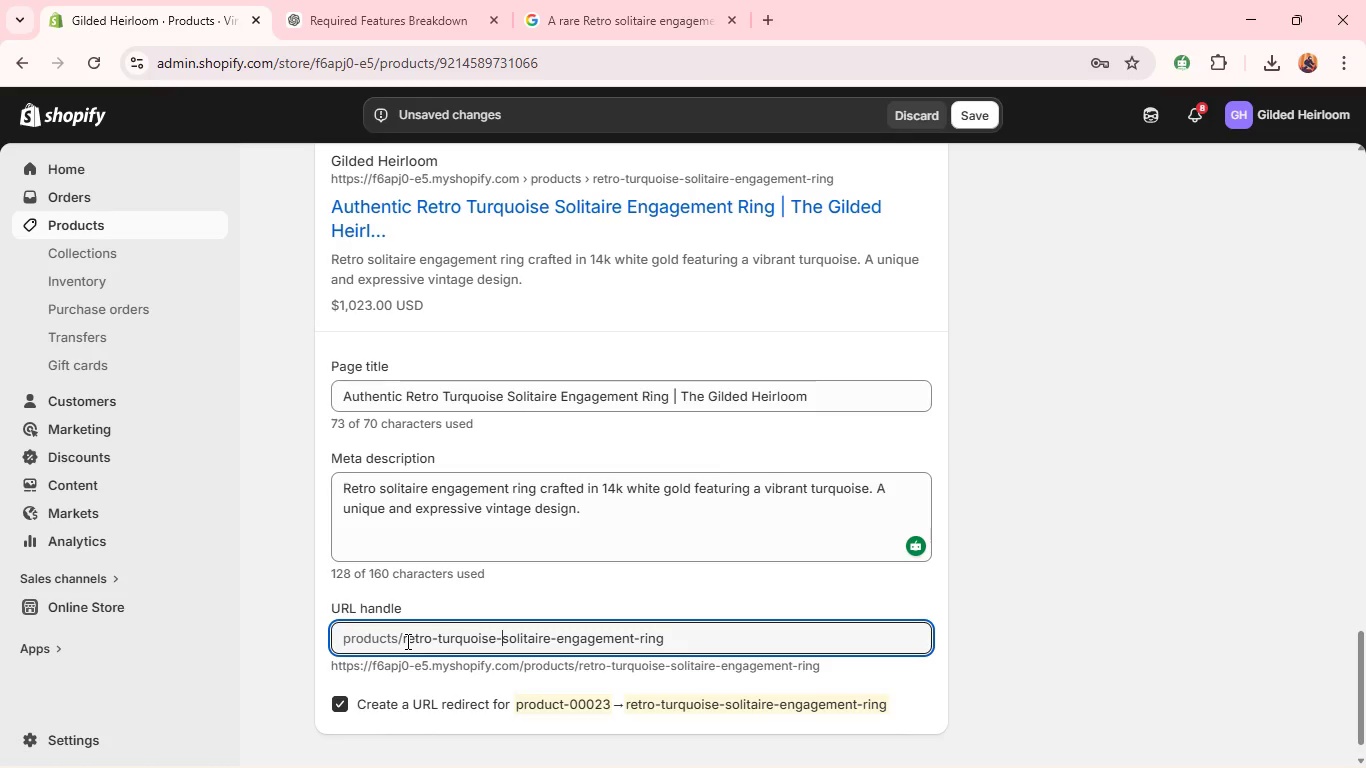 
mouse_move([791, 441])
 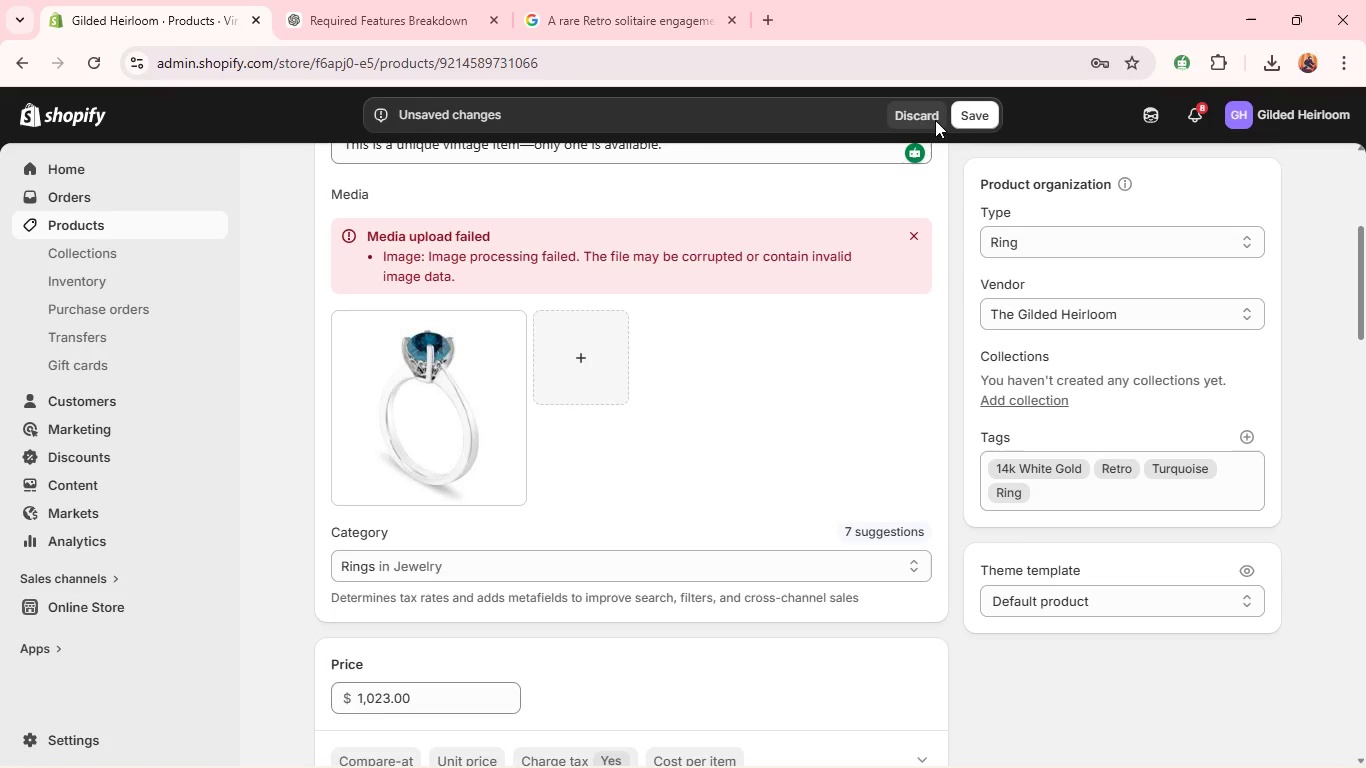 
left_click([967, 117])
 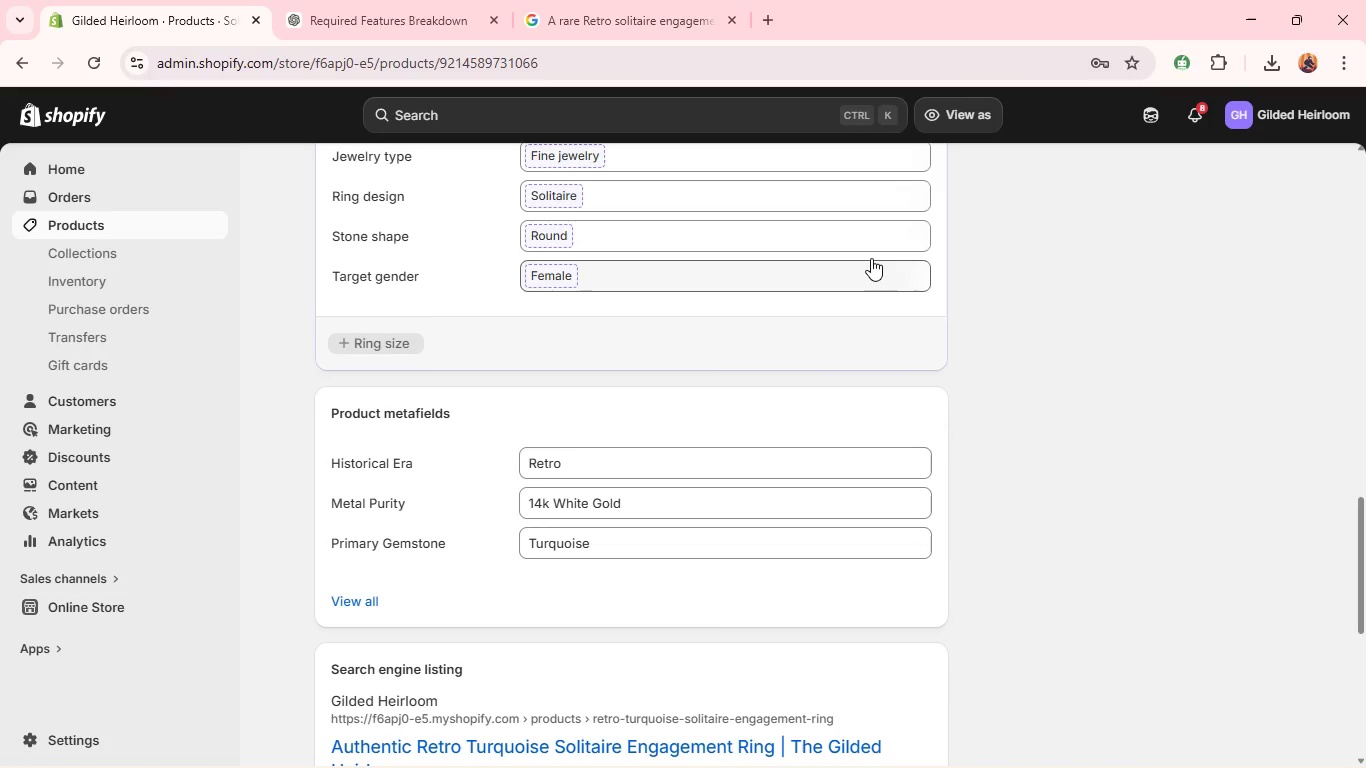 
wait(26.64)
 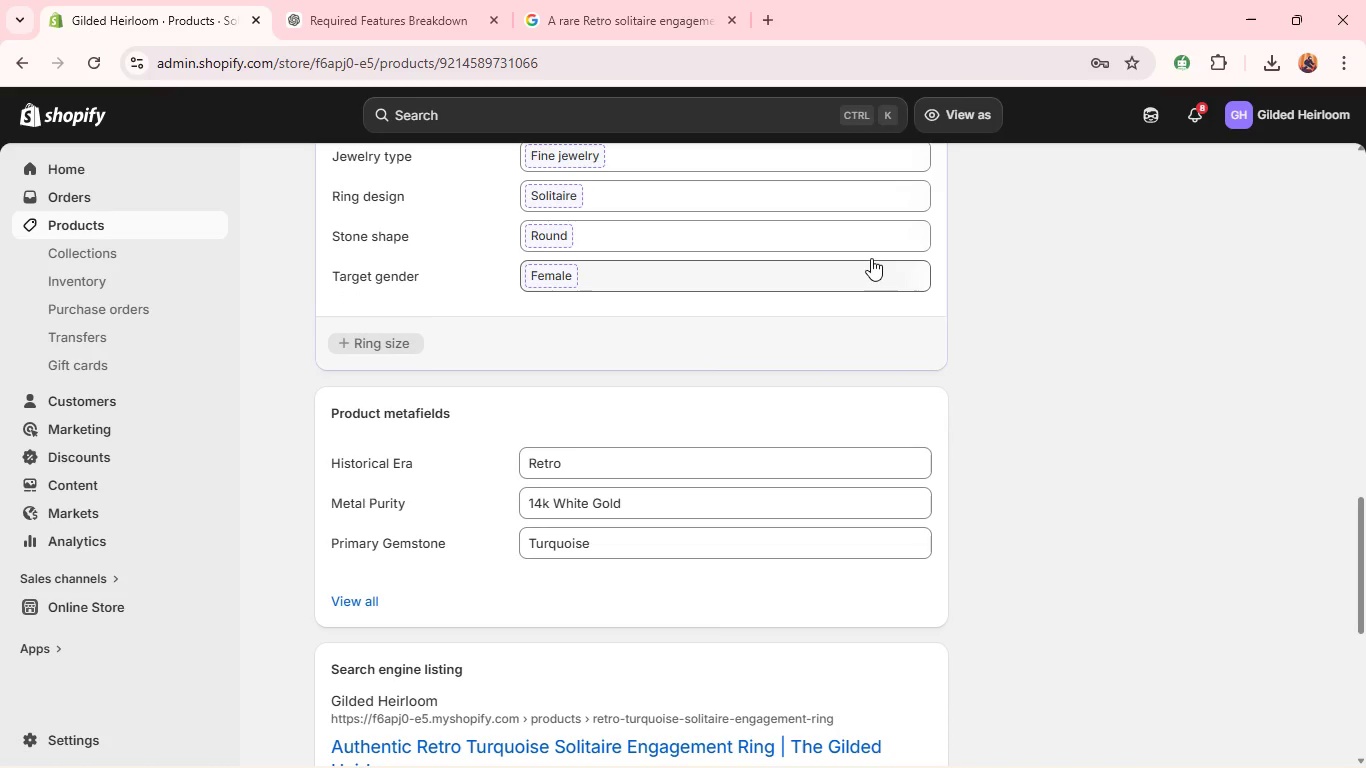 
left_click([313, 172])
 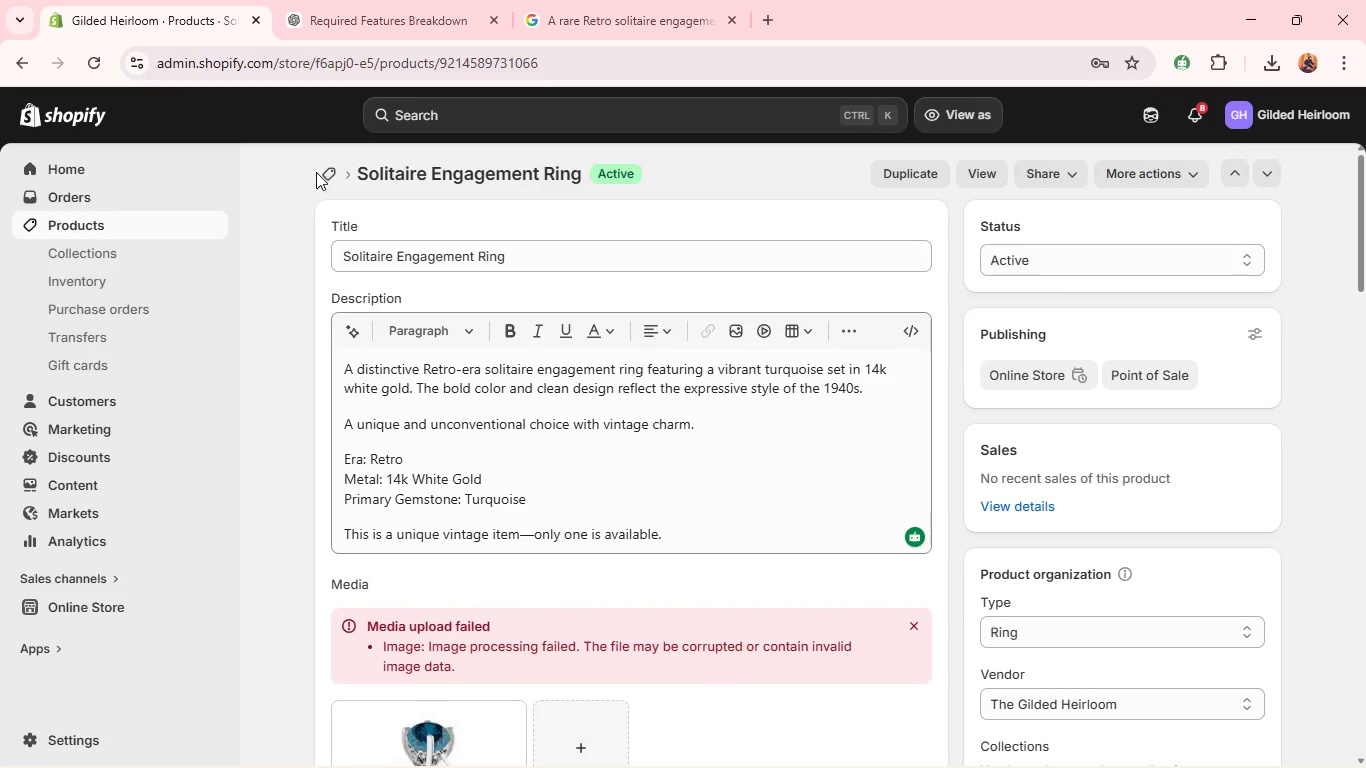 
left_click([330, 176])
 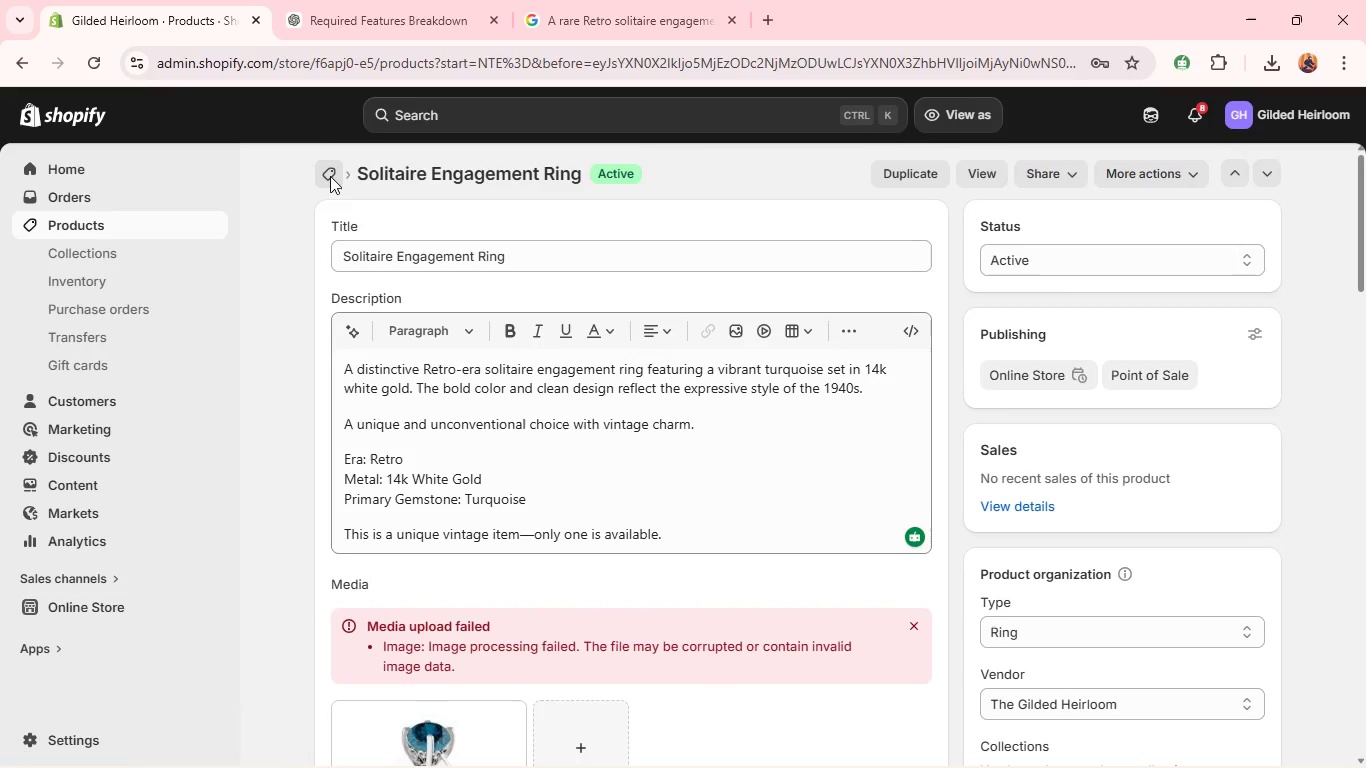 
wait(5.34)
 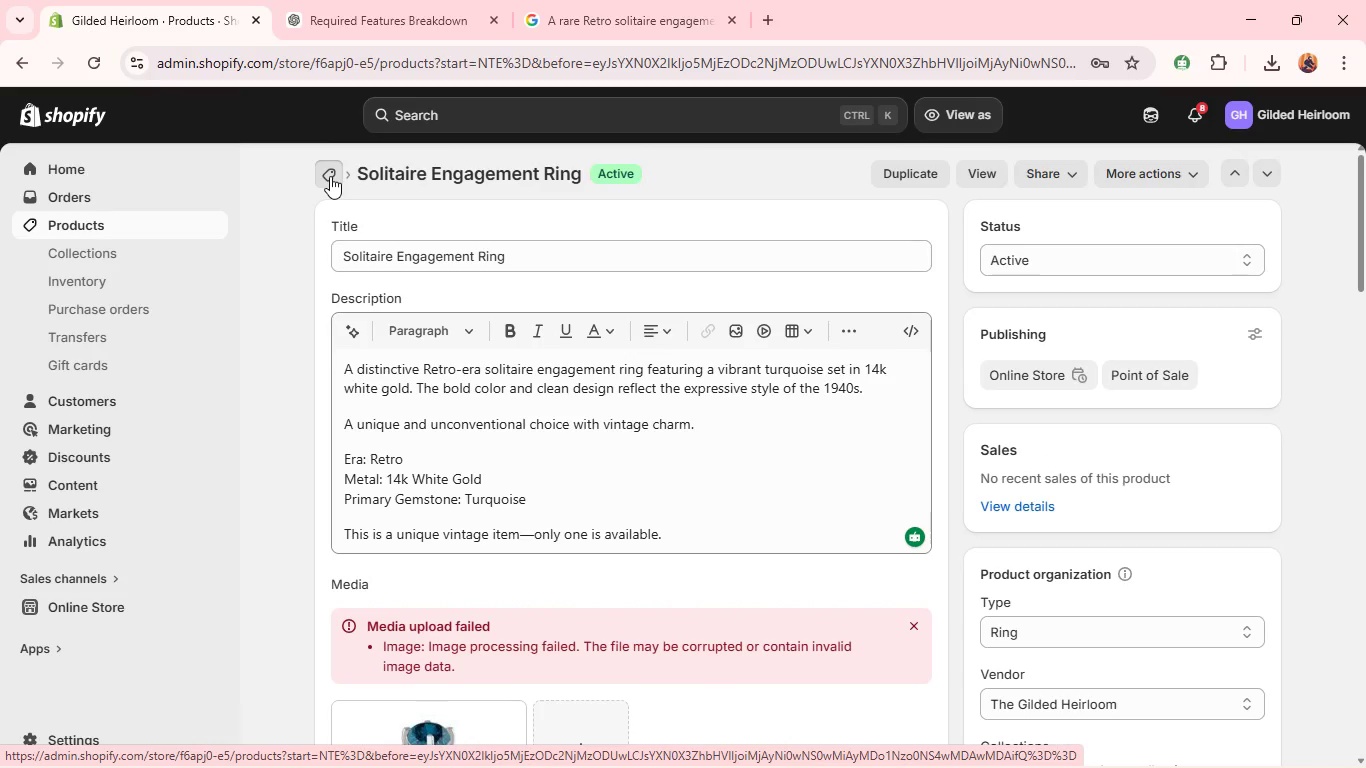 
left_click([330, 176])
 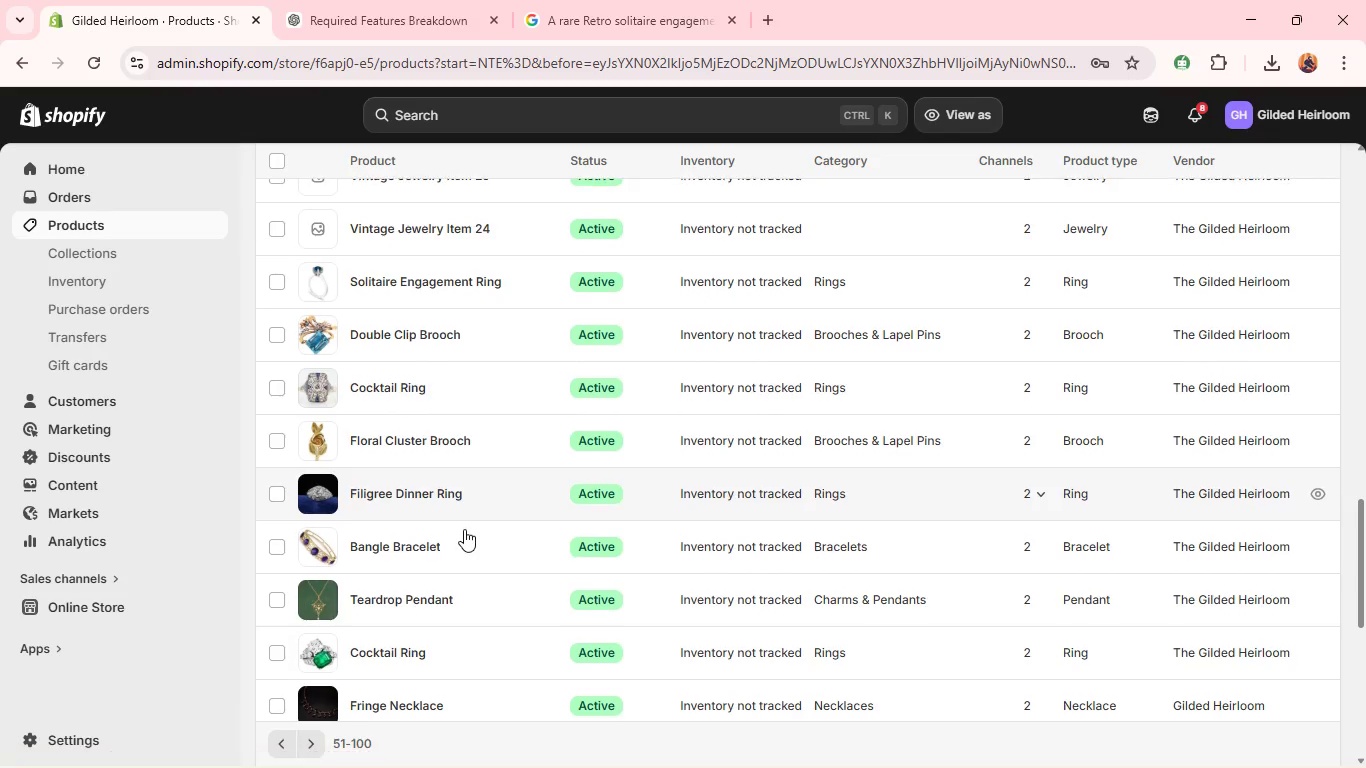 
wait(5.3)
 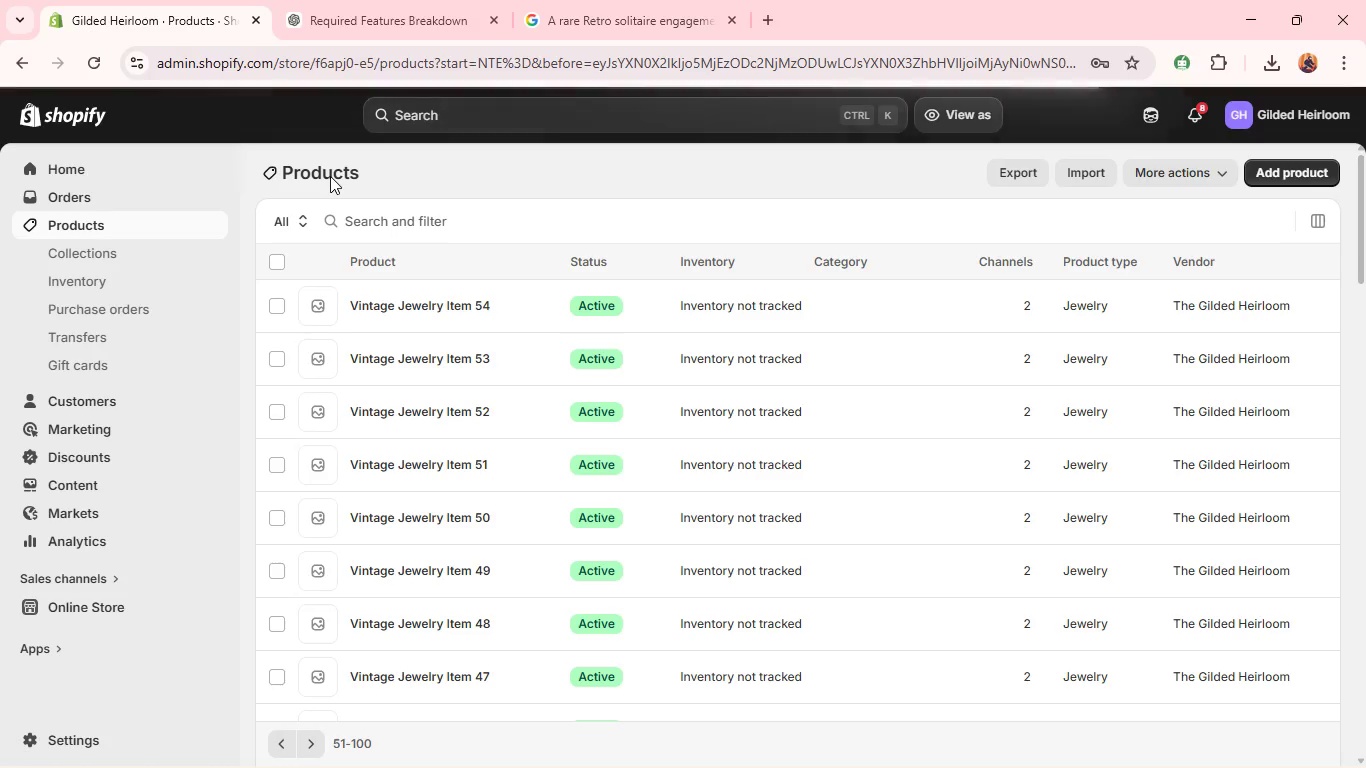 
left_click([442, 232])
 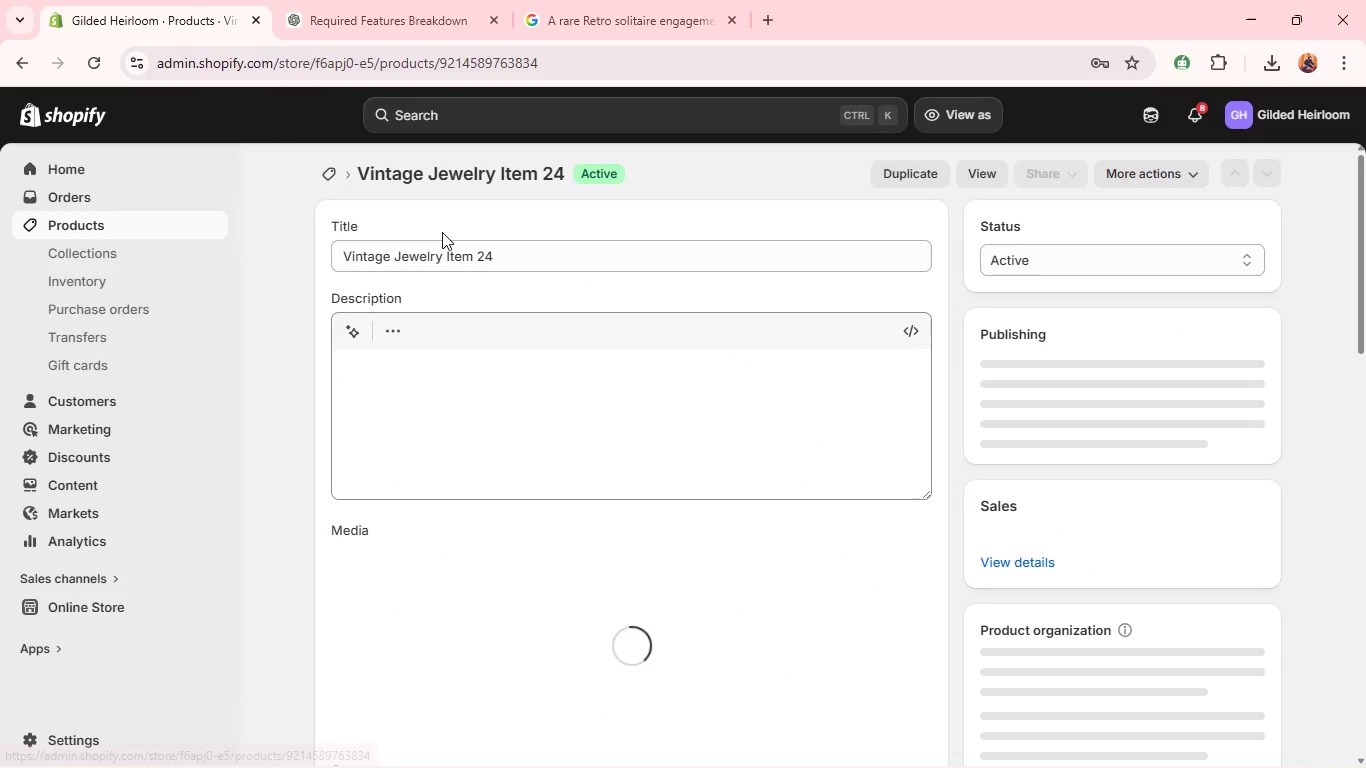 
double_click([427, 255])
 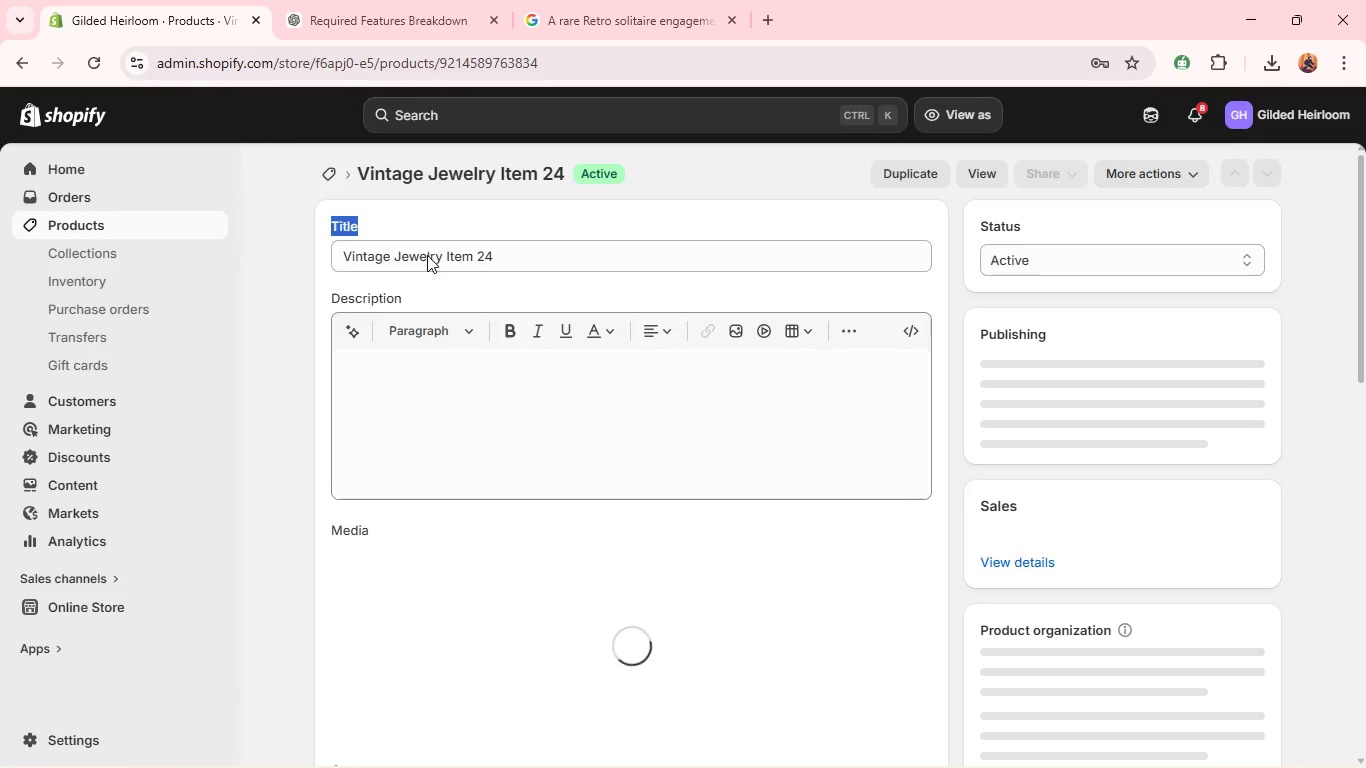 
triple_click([427, 255])
 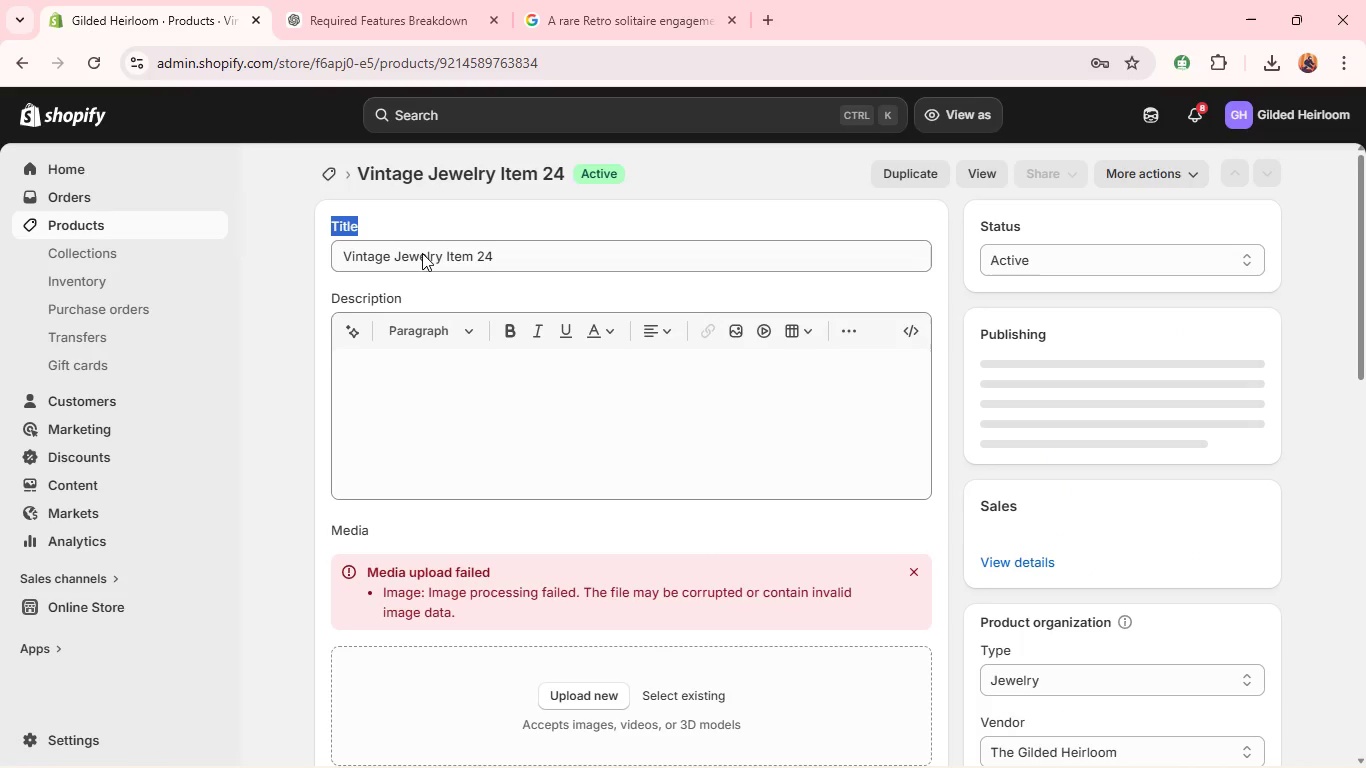 
double_click([422, 253])
 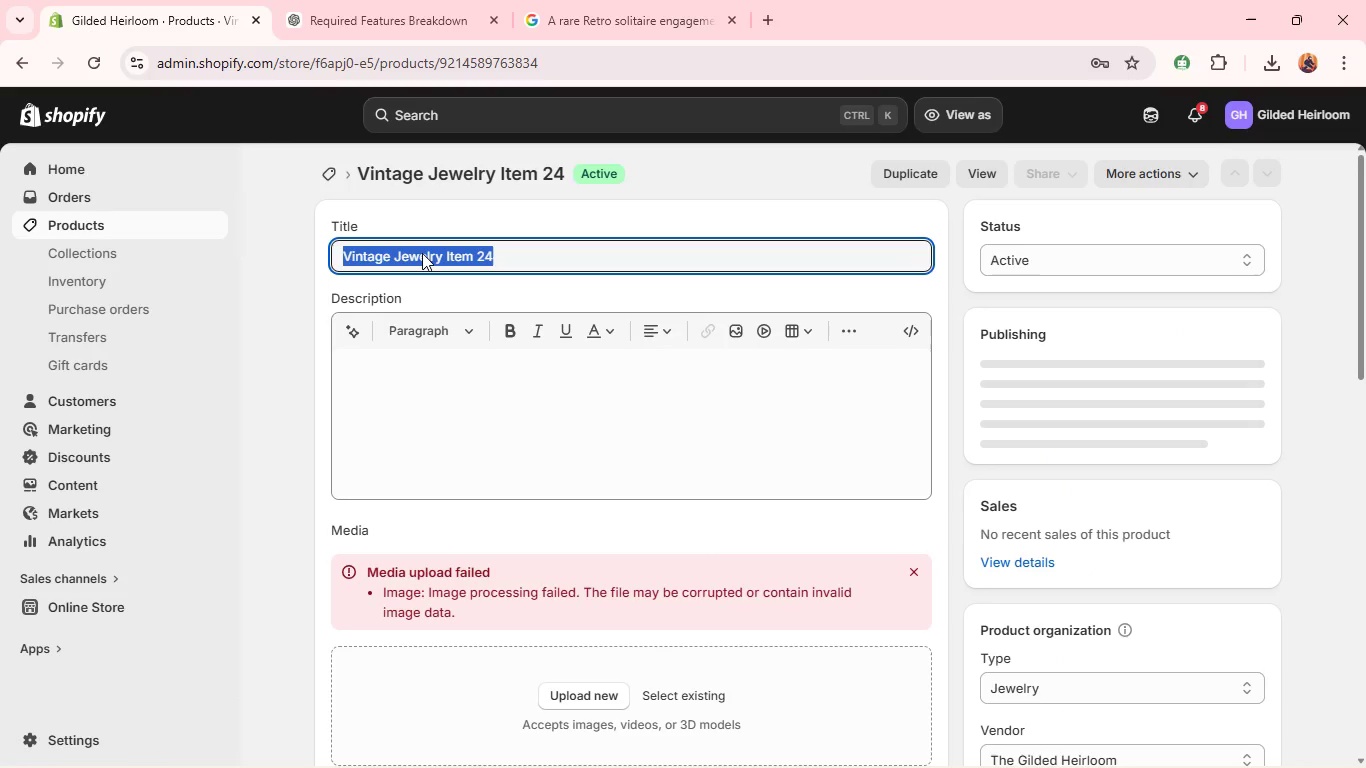 
triple_click([422, 253])
 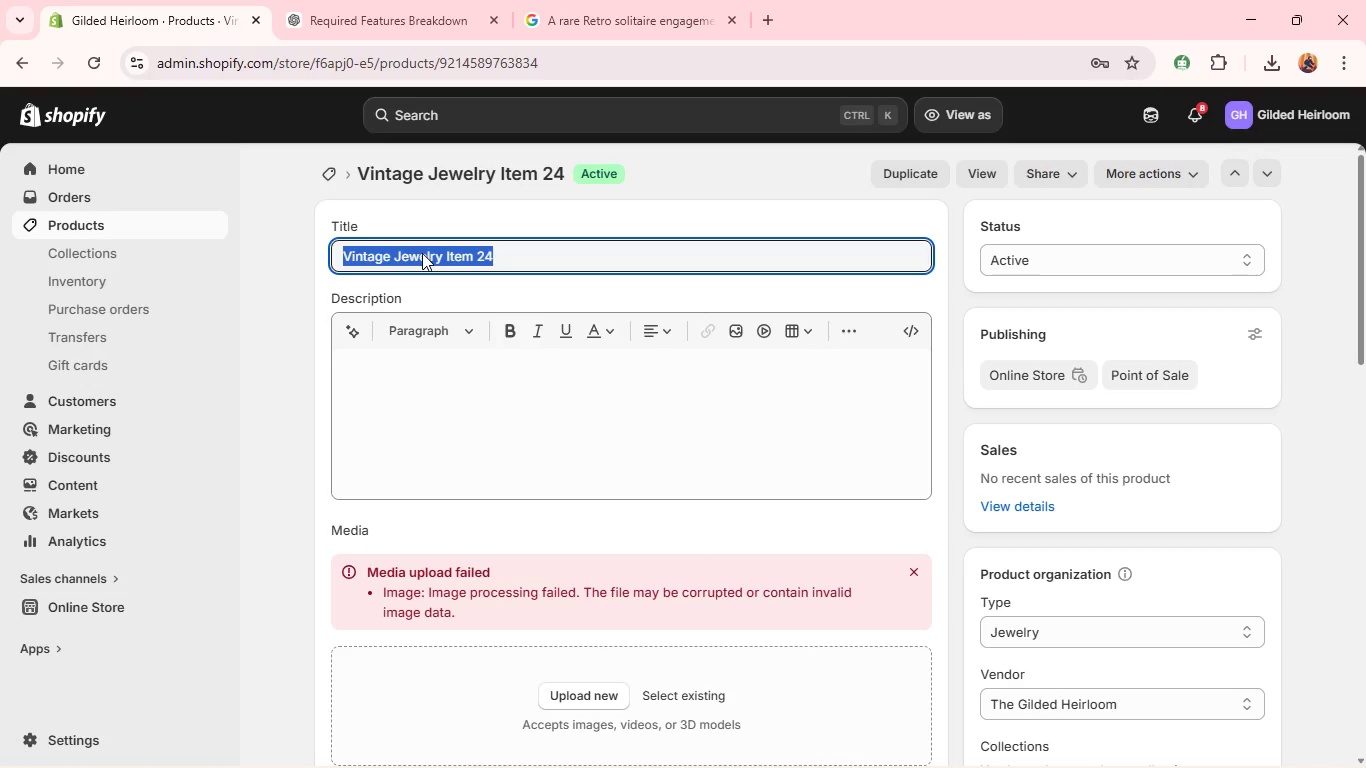 
type(Solitaire ENgagement )
 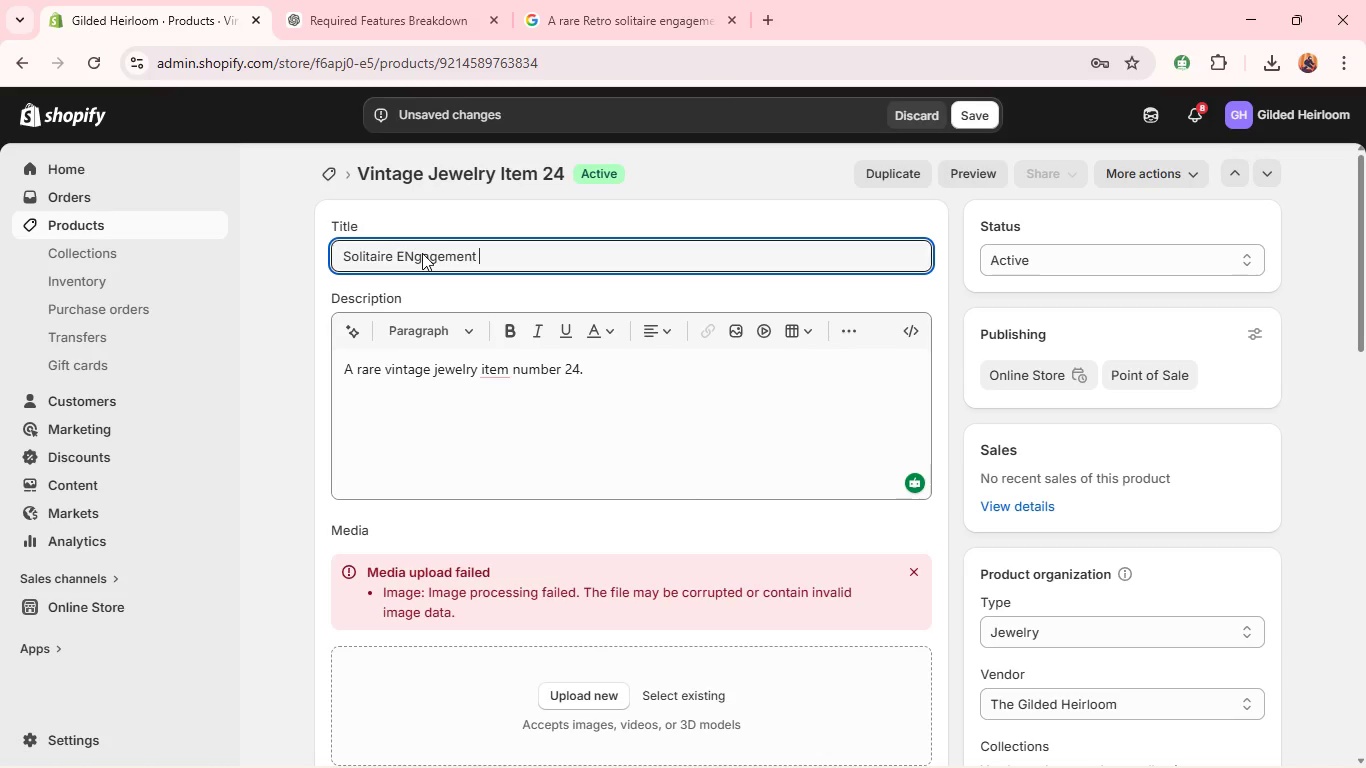 
type(Ring)
 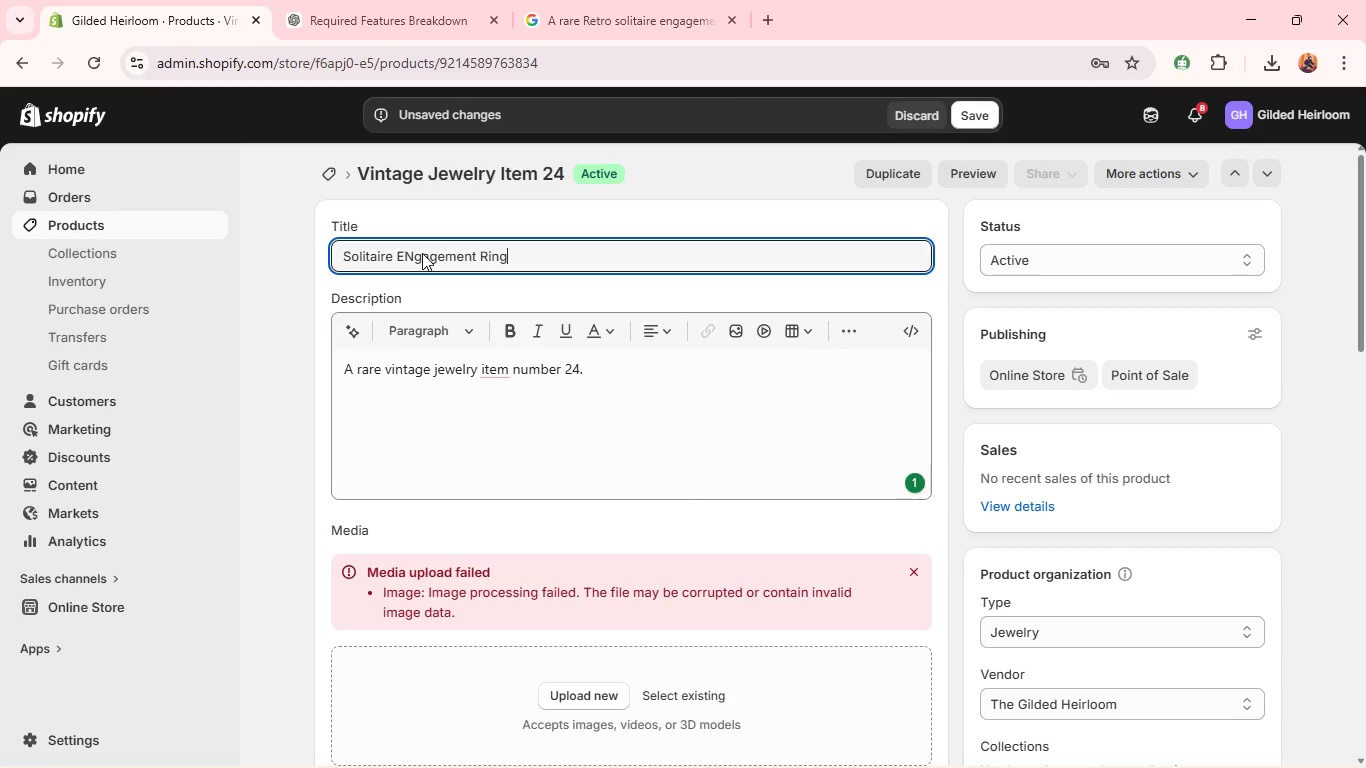 
key(Control+A)
 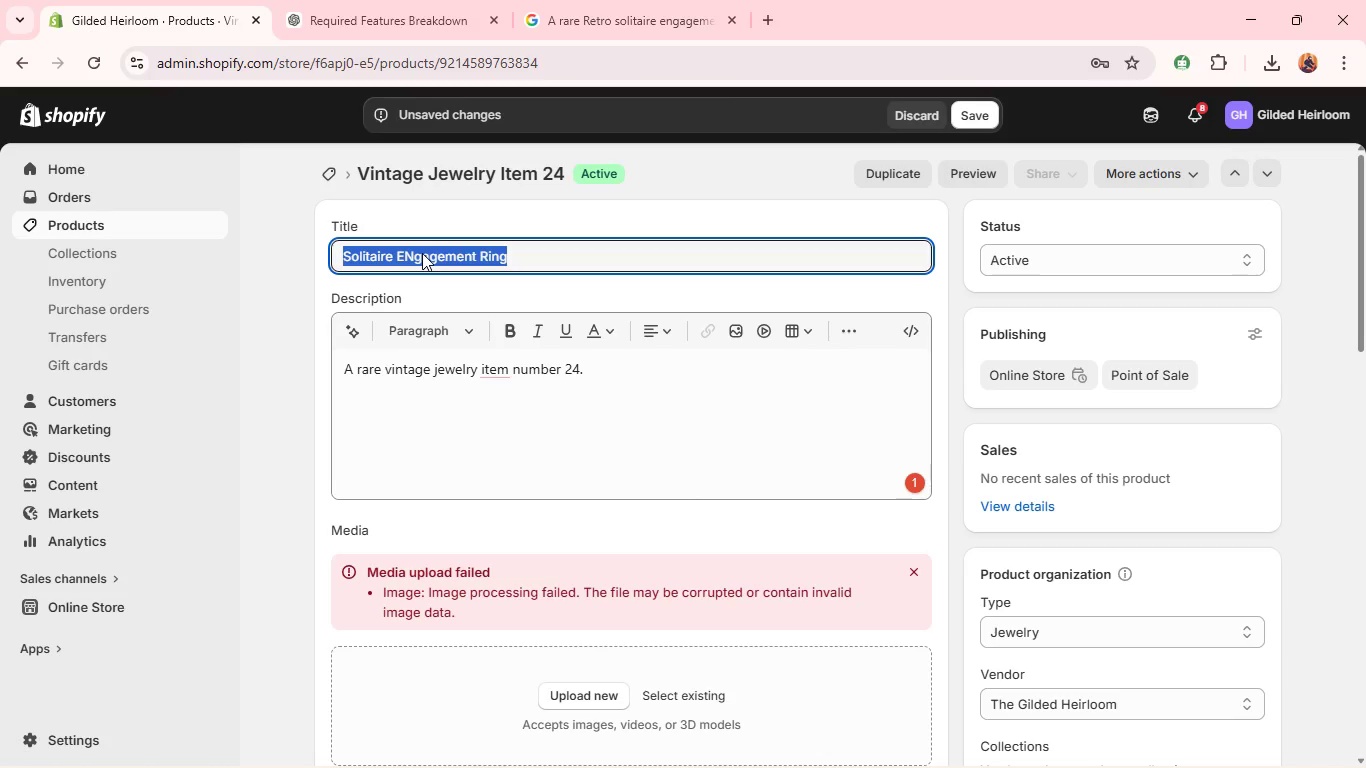 
key(Control+C)
 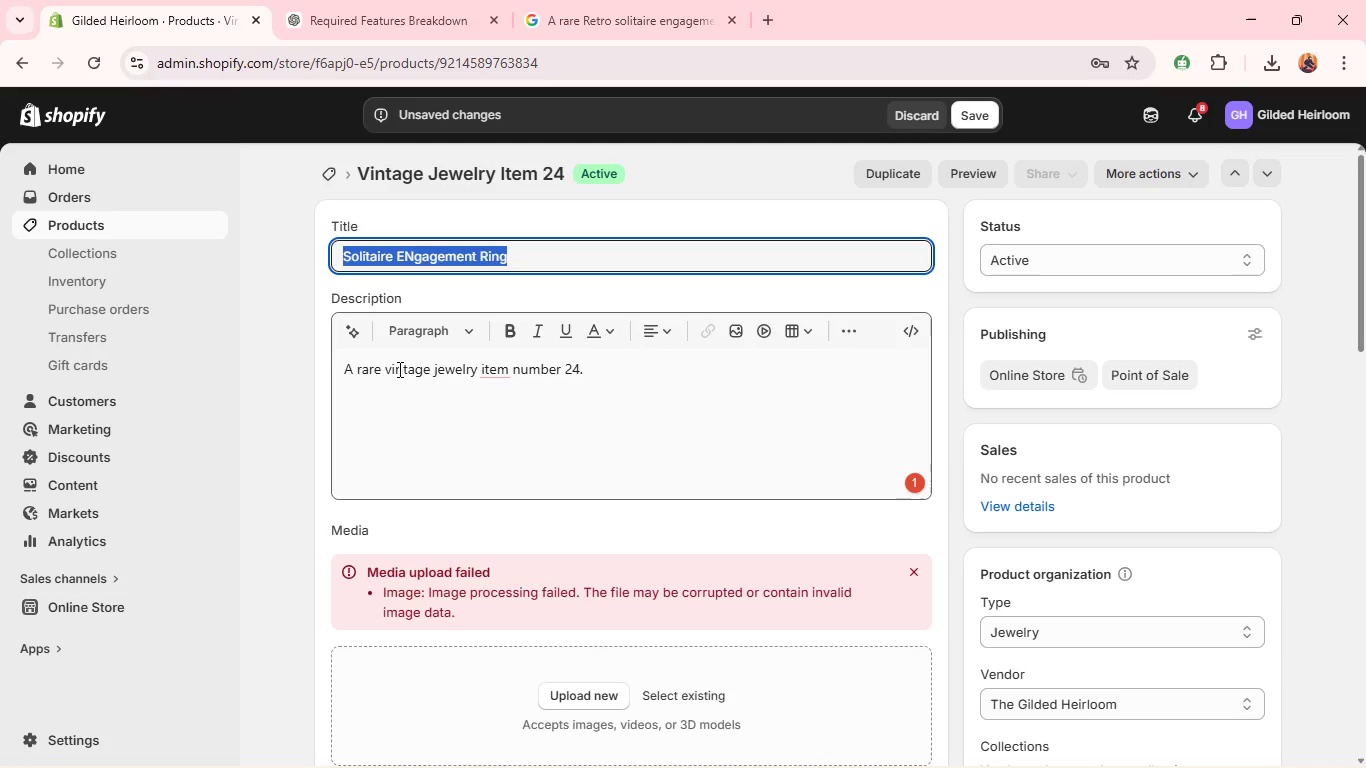 
left_click([398, 369])
 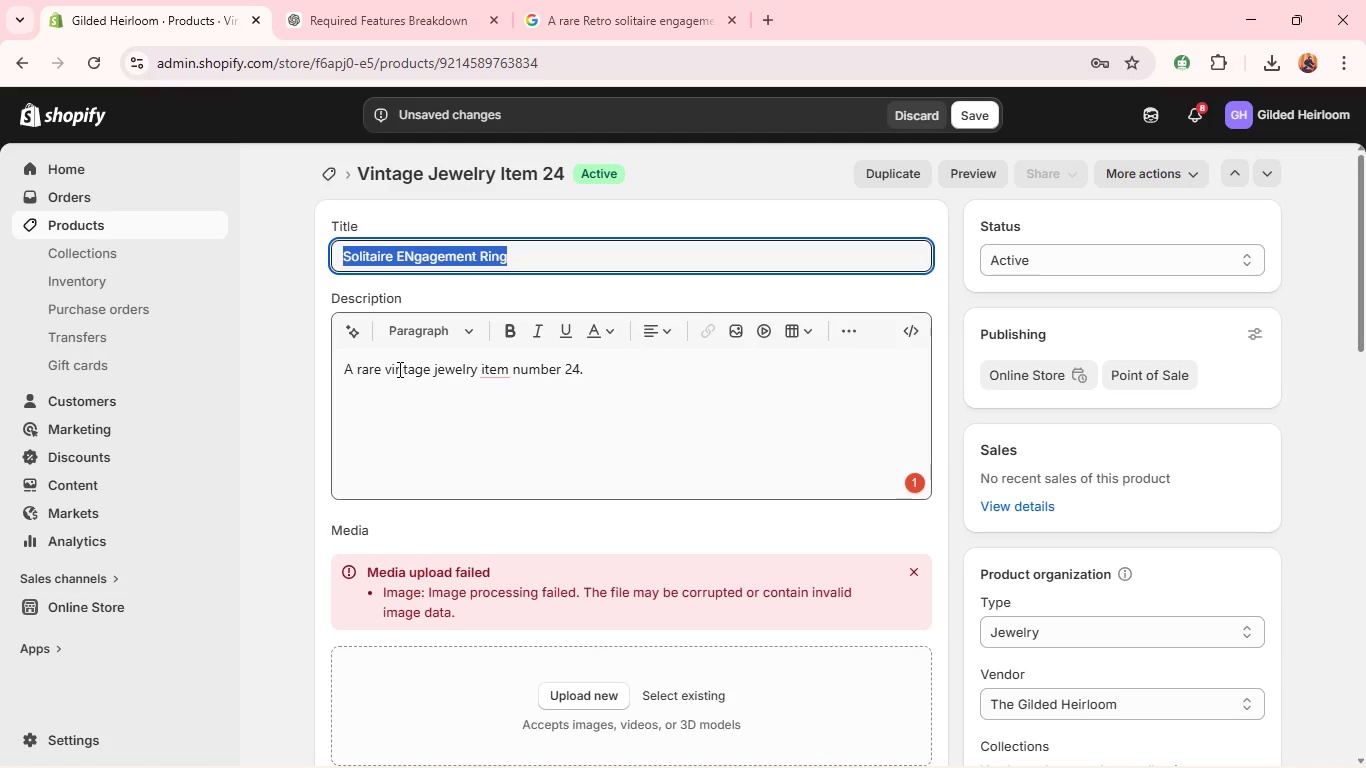 
key(Control+A)
 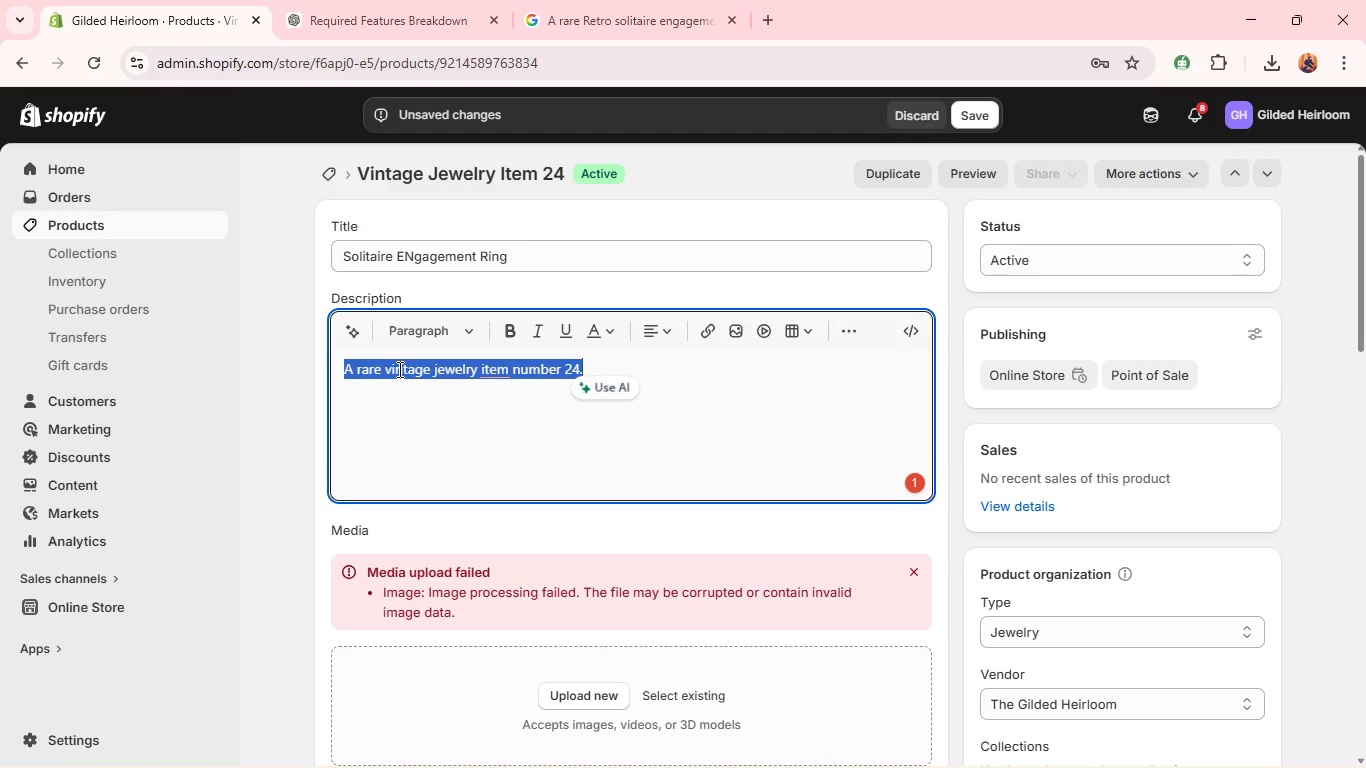 
key(Control+V)
 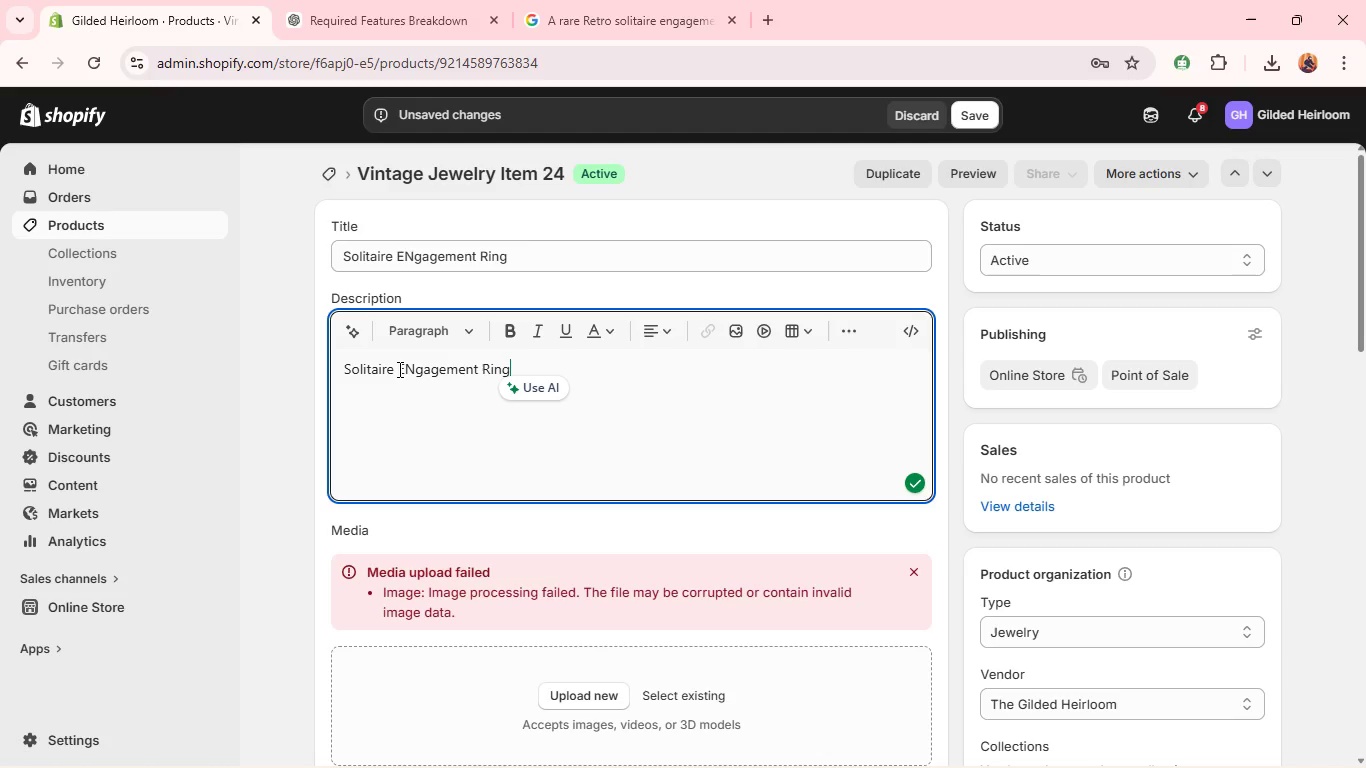 
key(Space)
 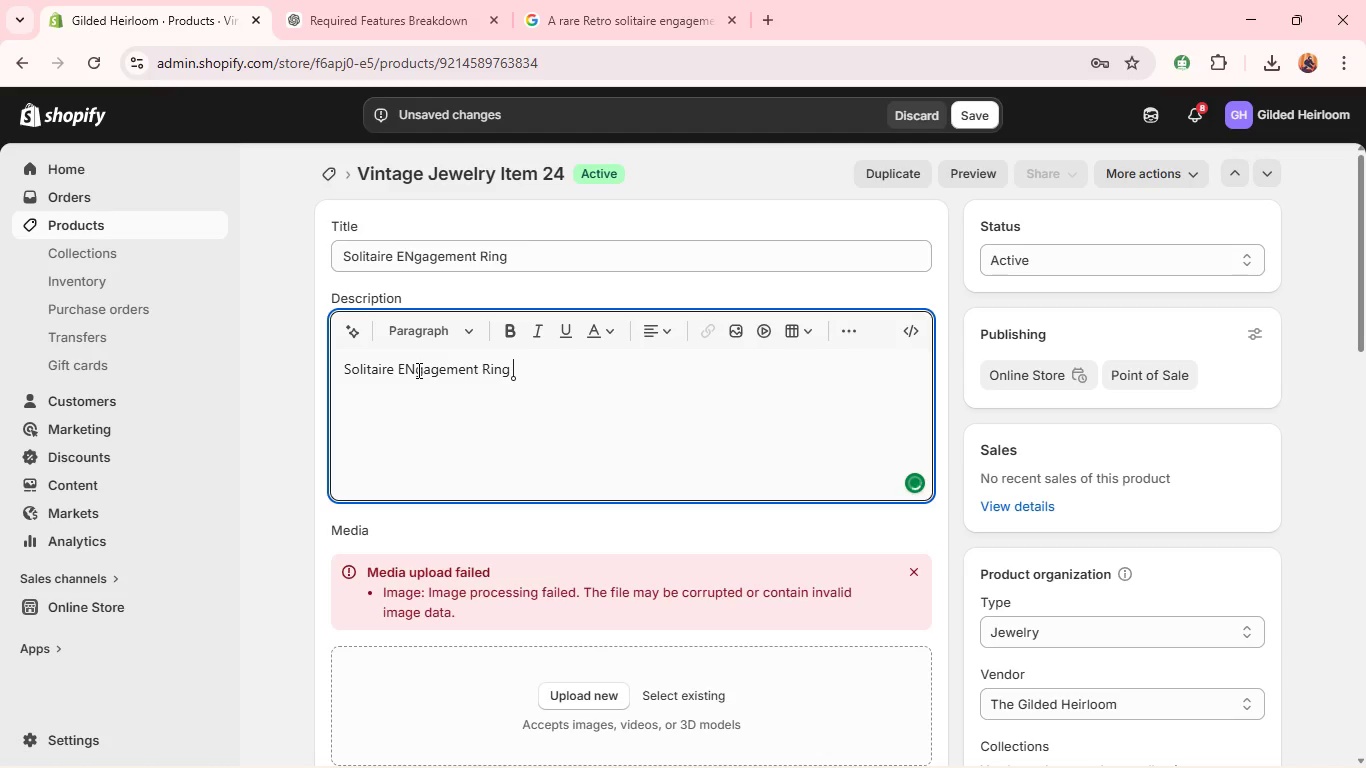 
left_click([413, 370])
 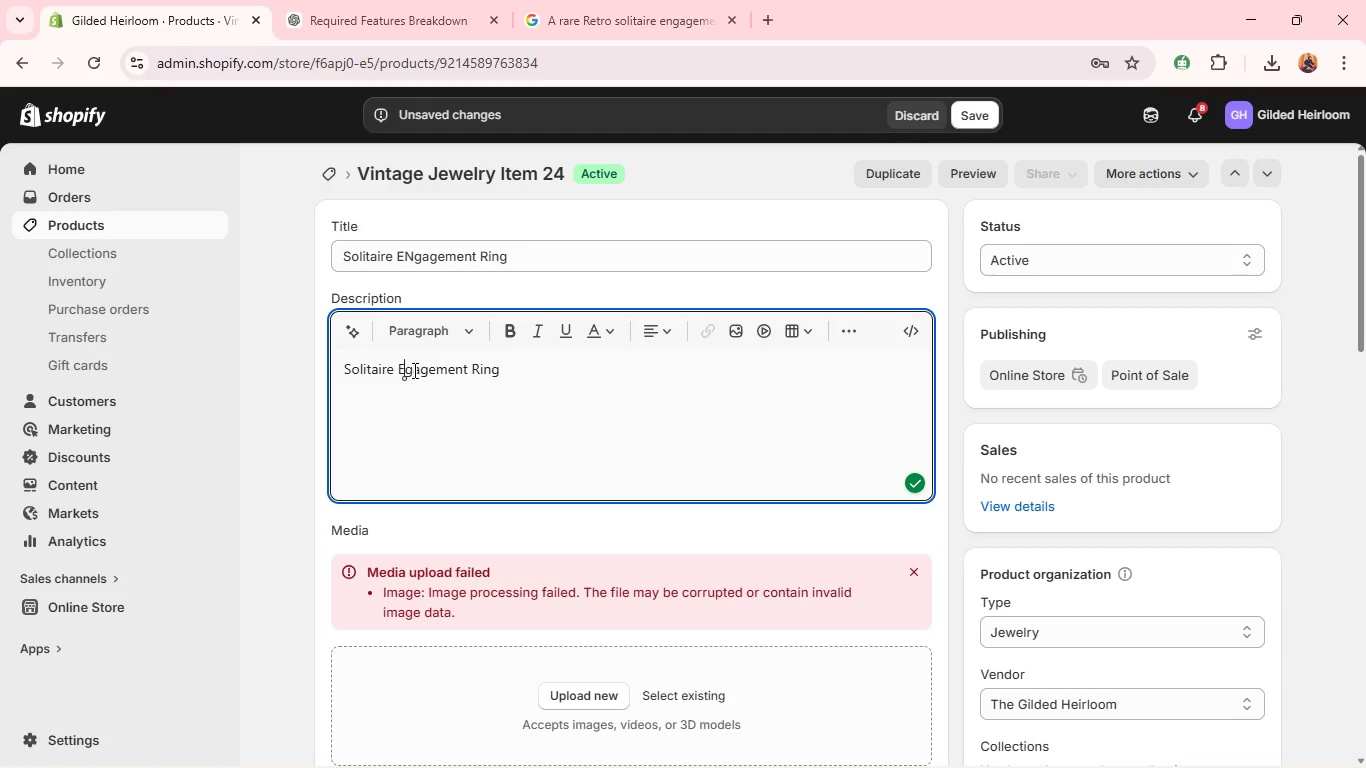 
key(Backspace)
 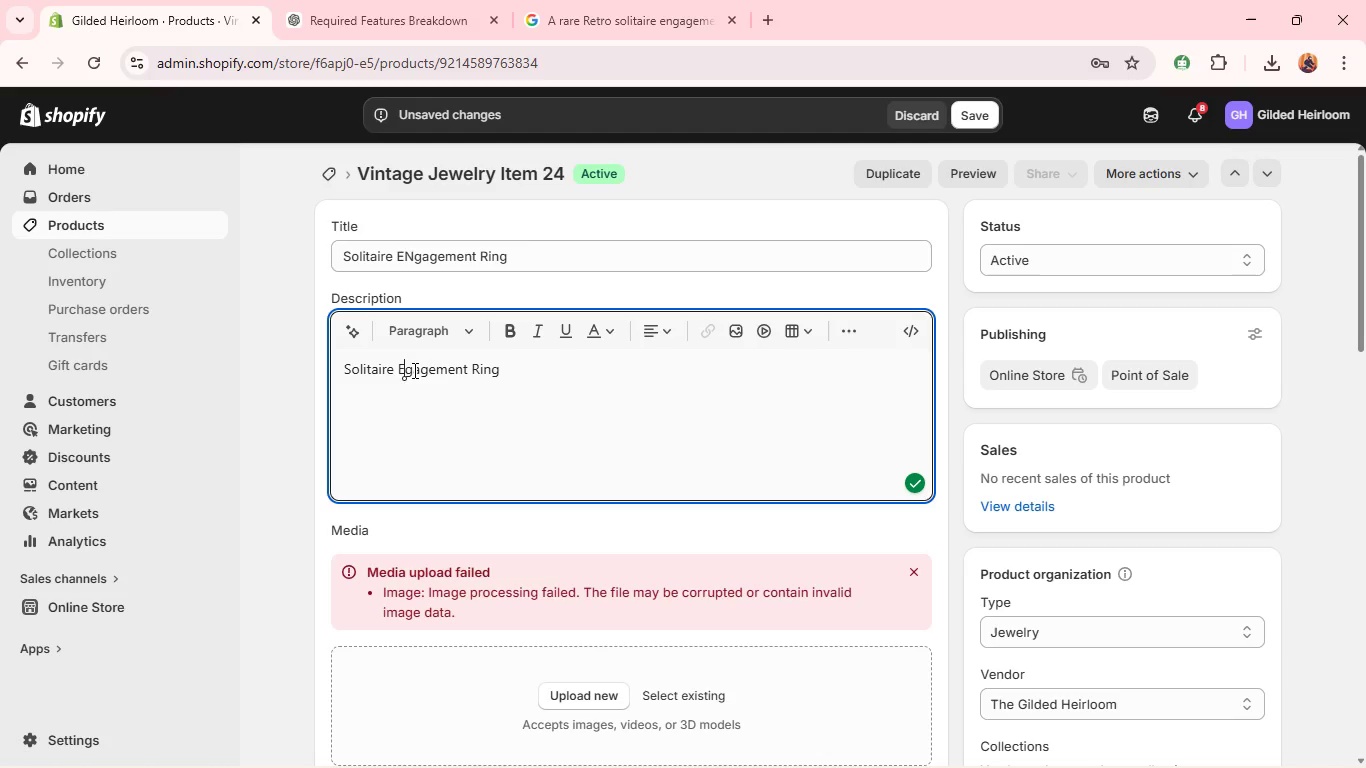 
key(N)
 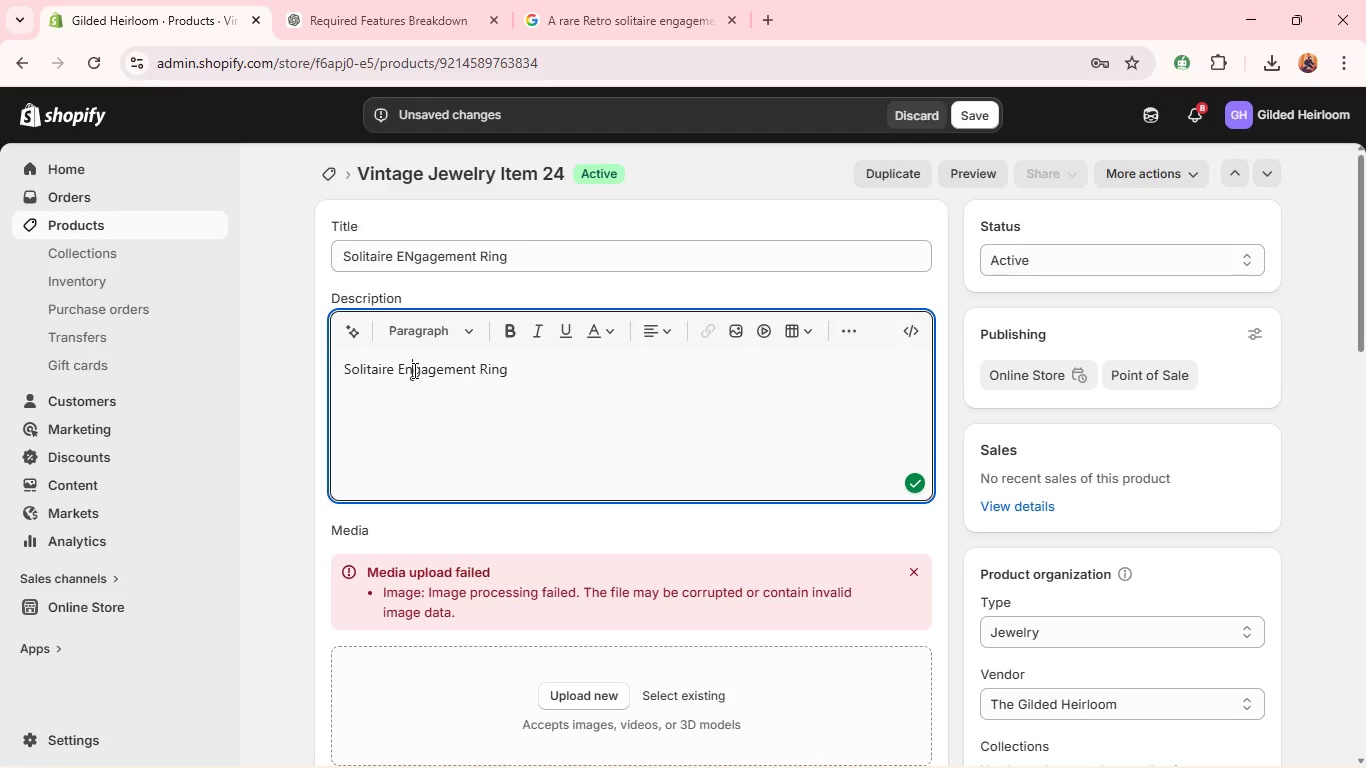 
key(Control+A)
 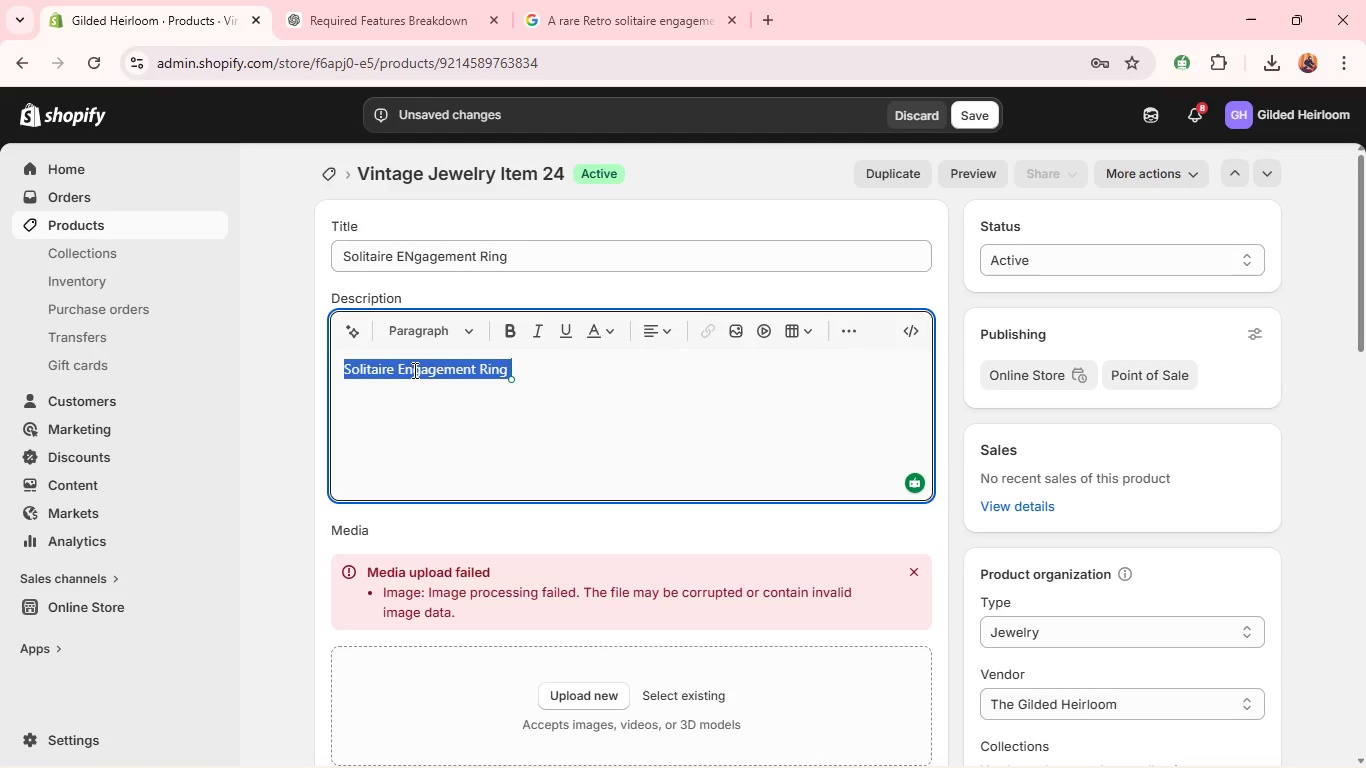 
key(Control+C)
 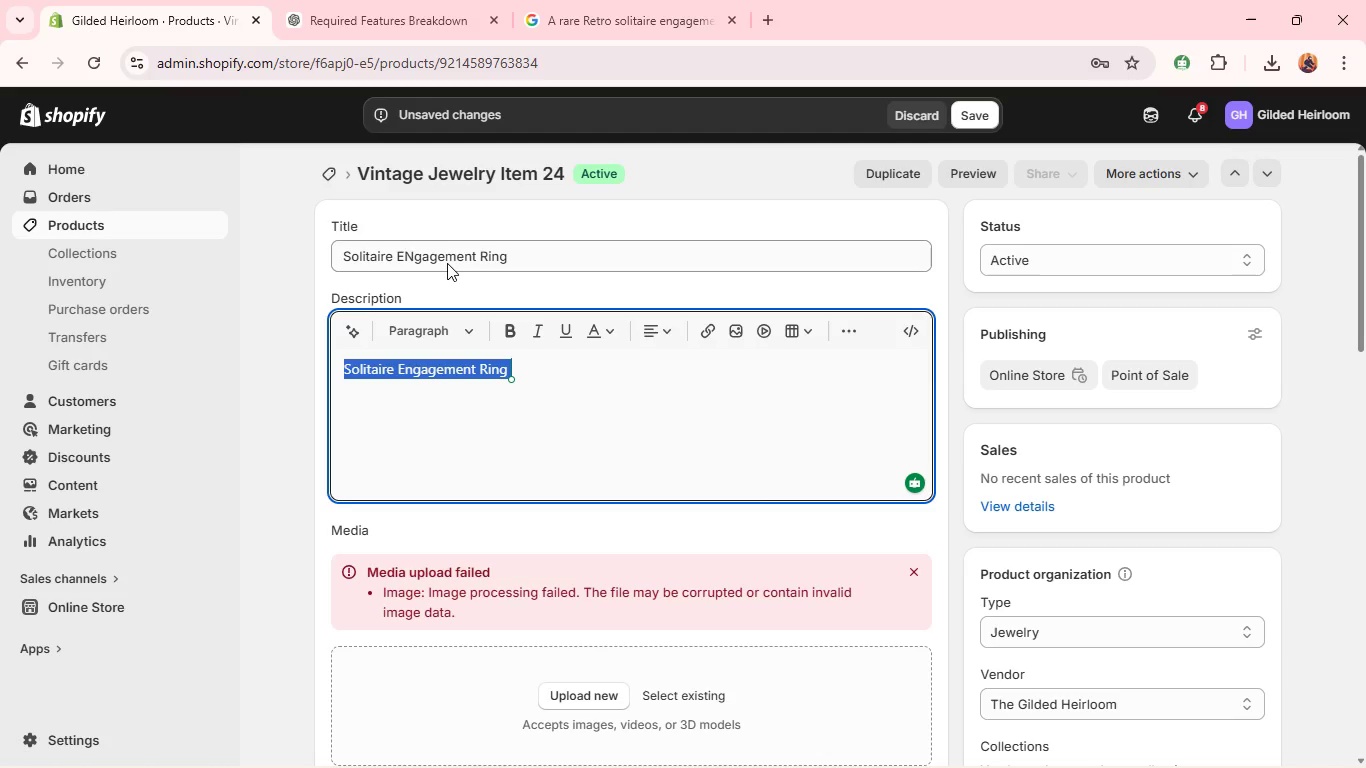 
left_click([447, 263])
 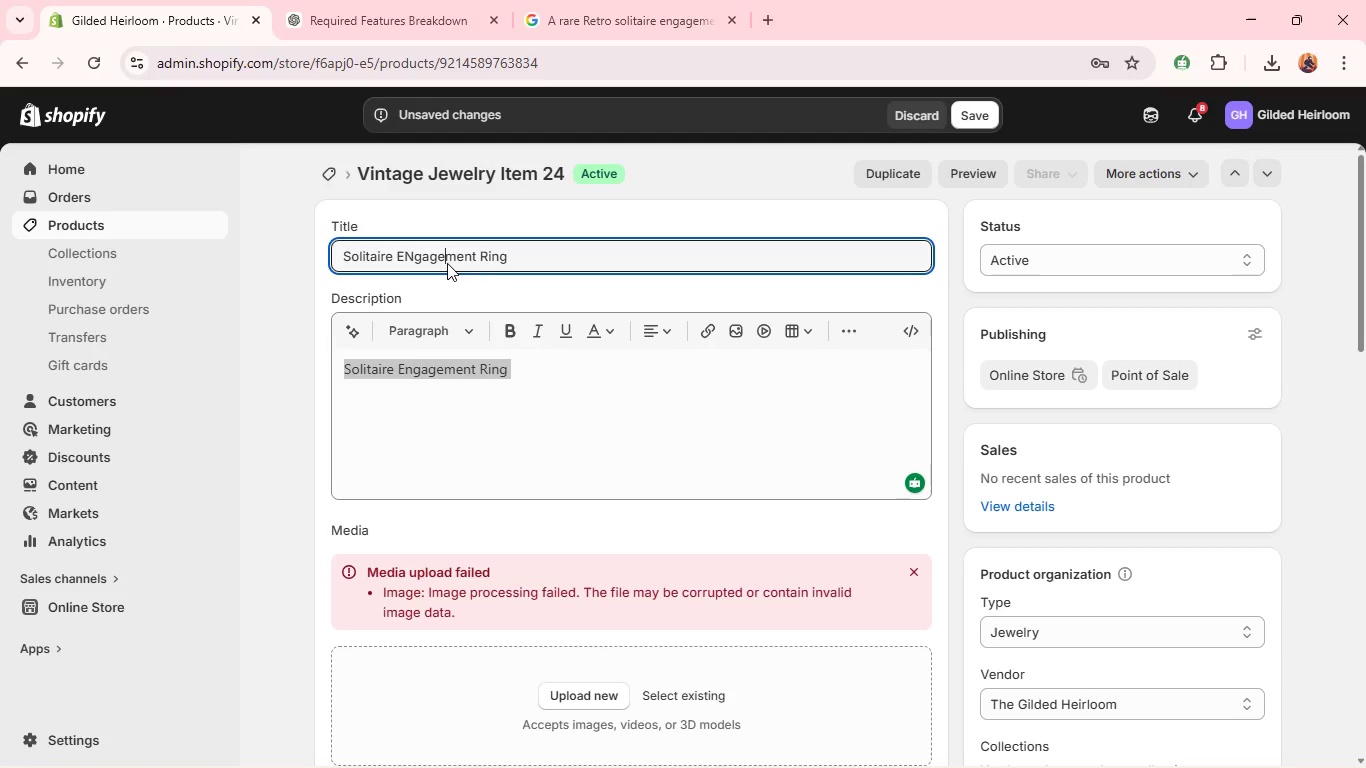 
key(Control+A)
 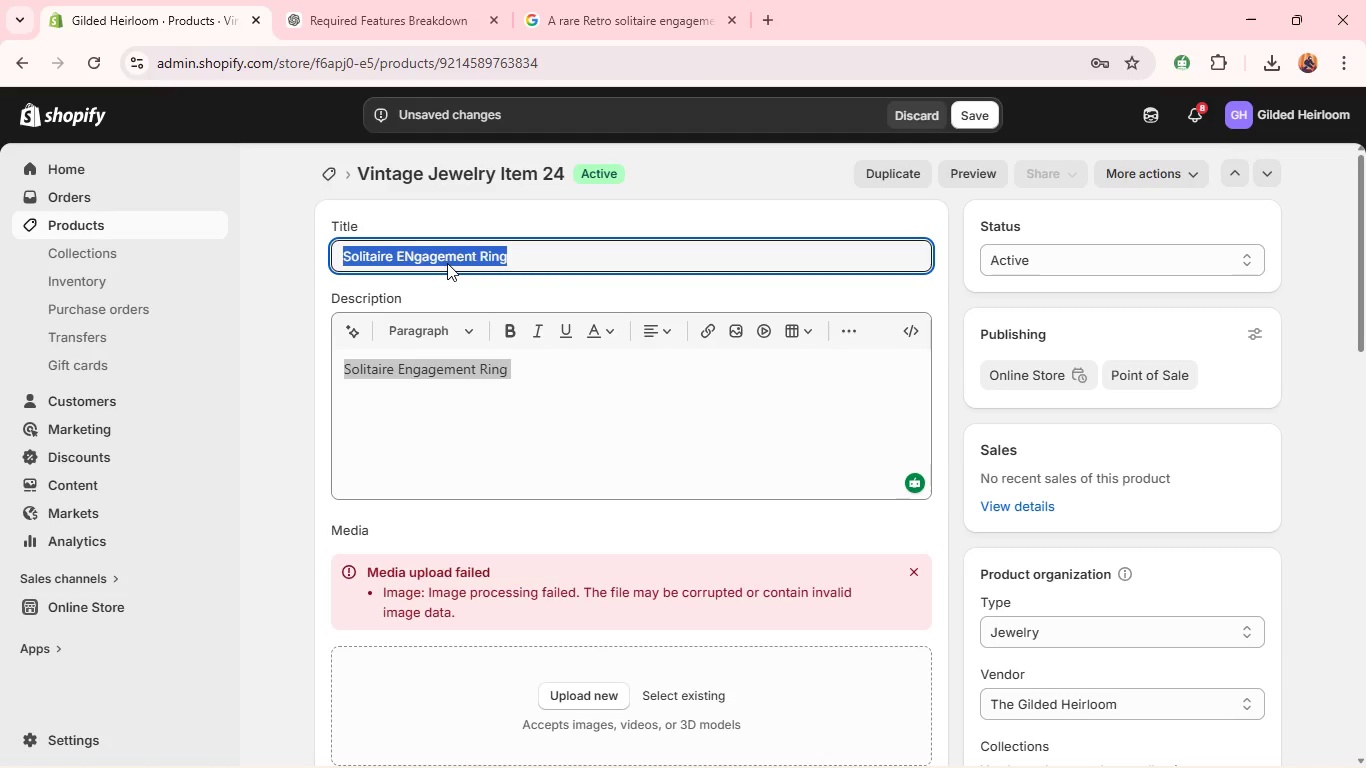 
key(Control+V)
 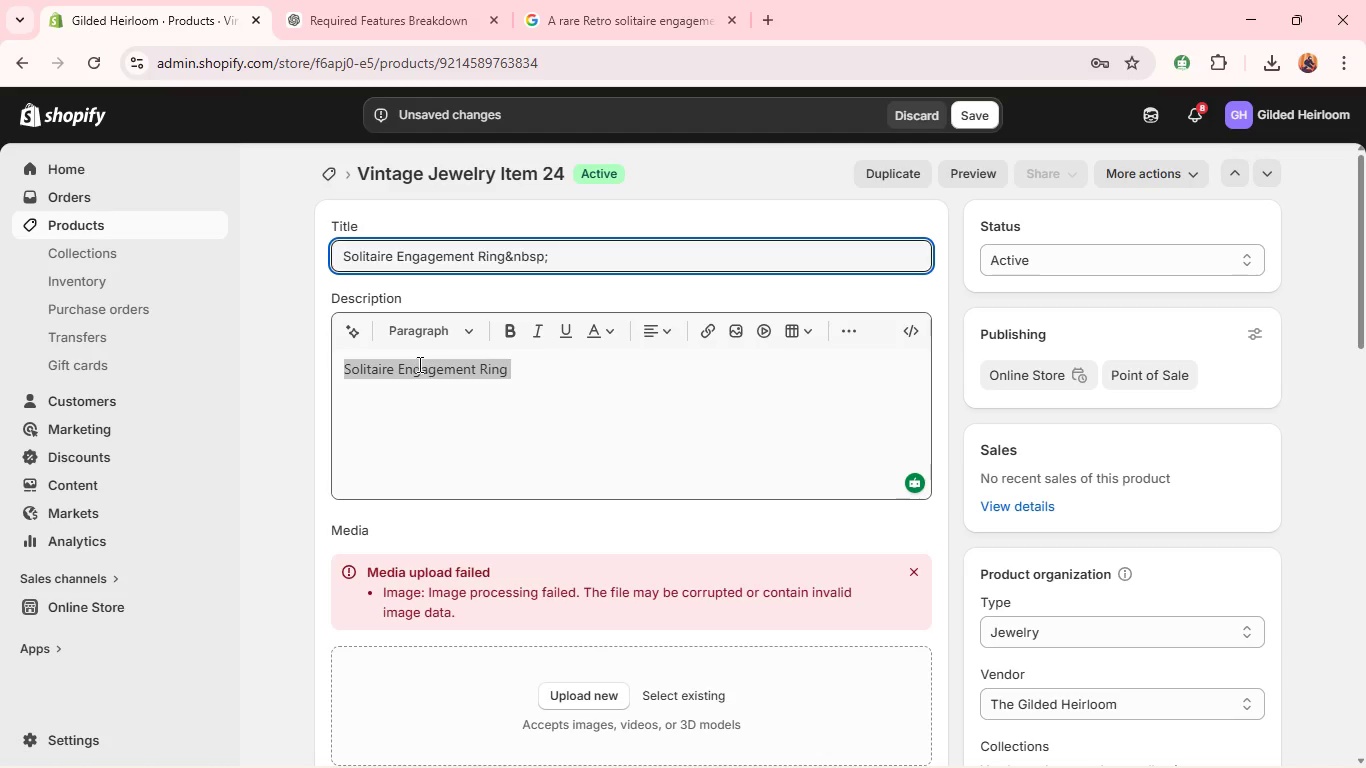 
key(Backspace)
 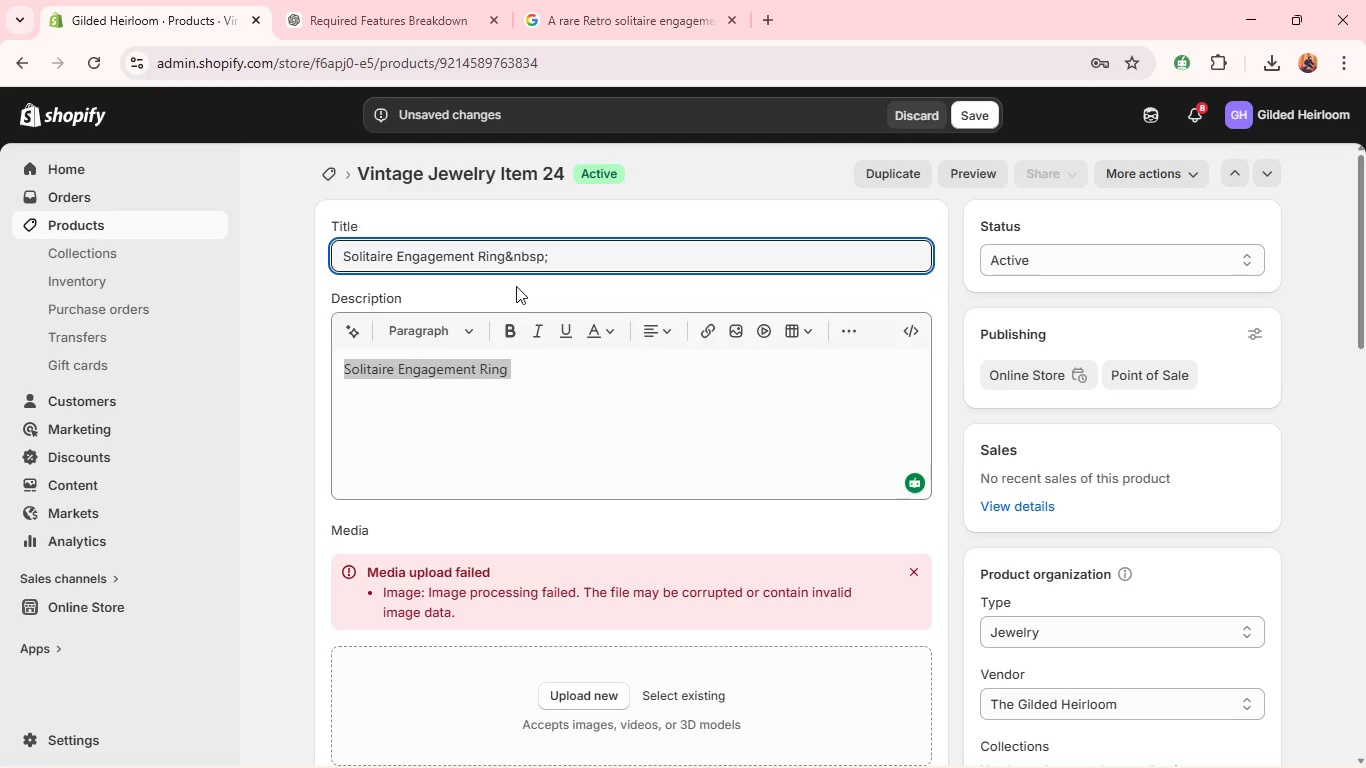 
key(Backspace)
 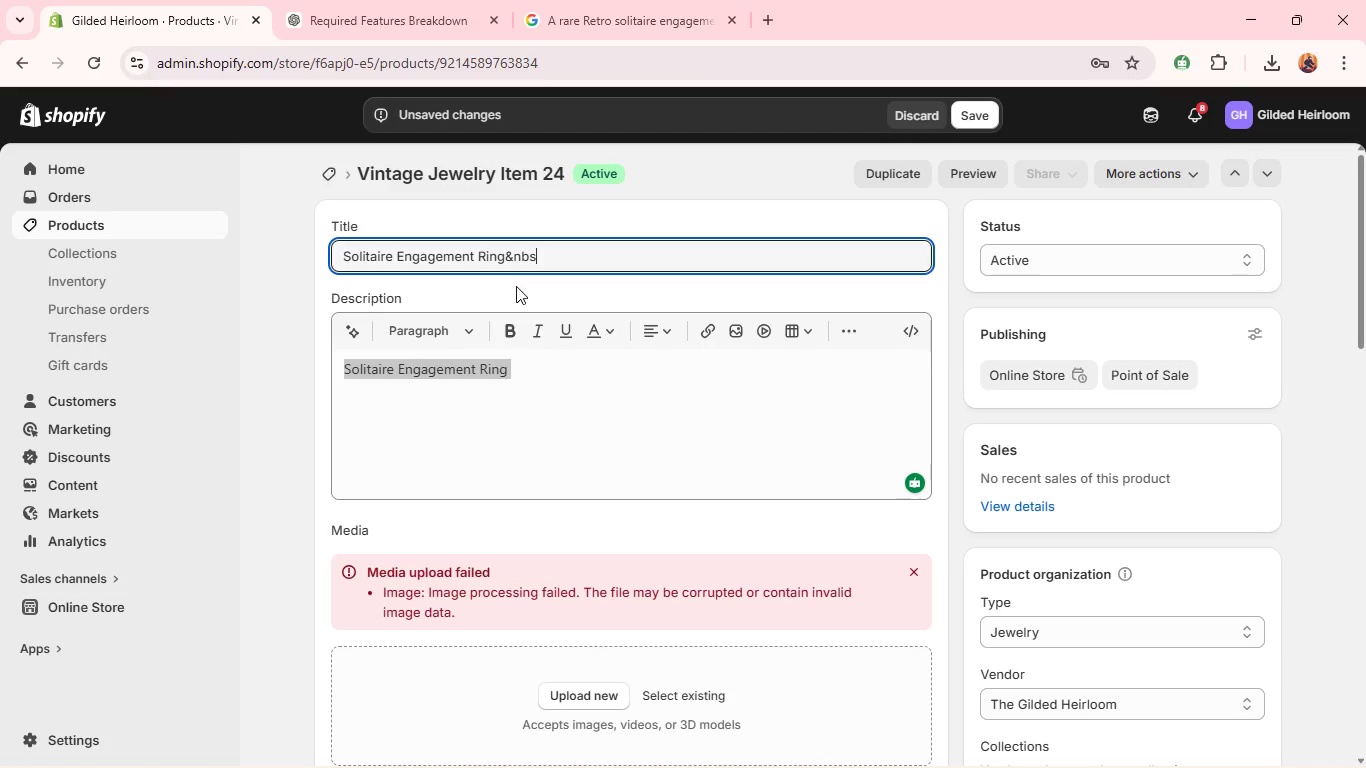 
key(Backspace)
 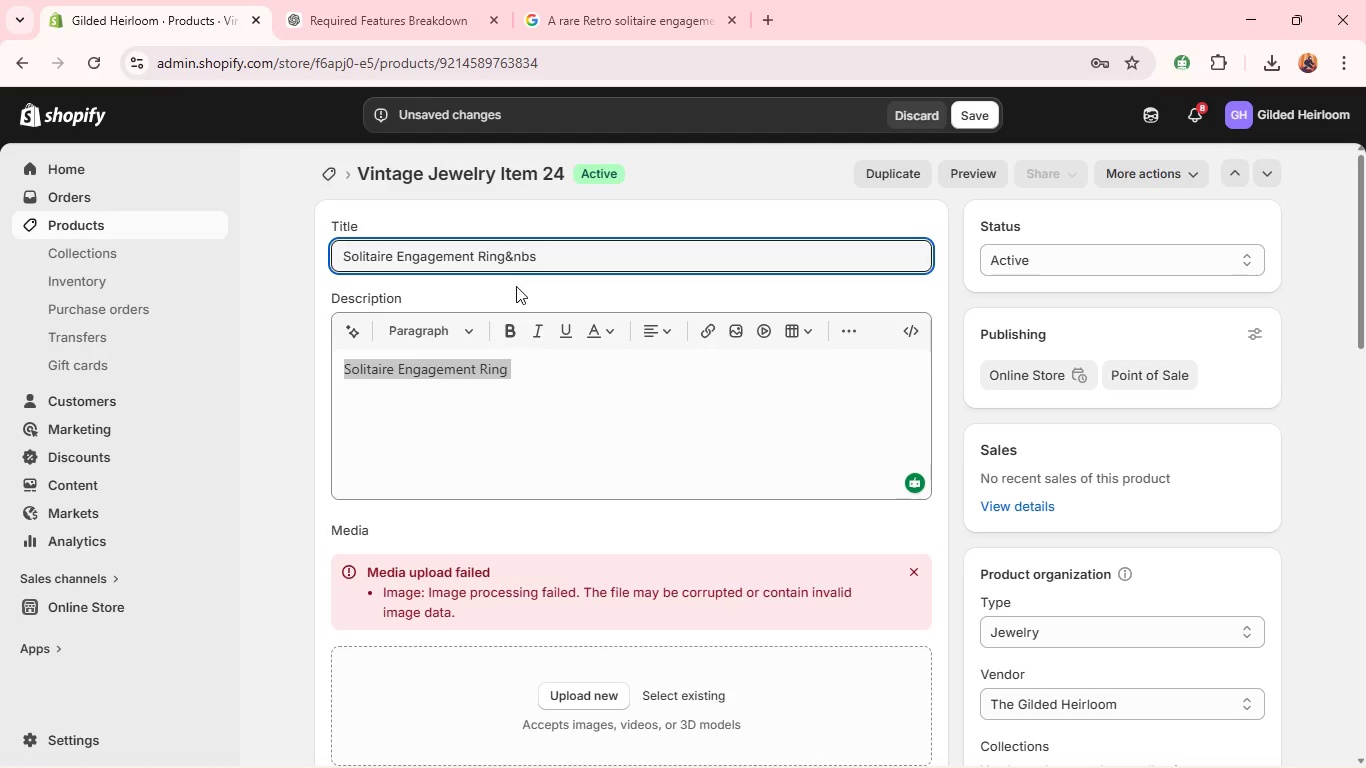 
key(Backspace)
 